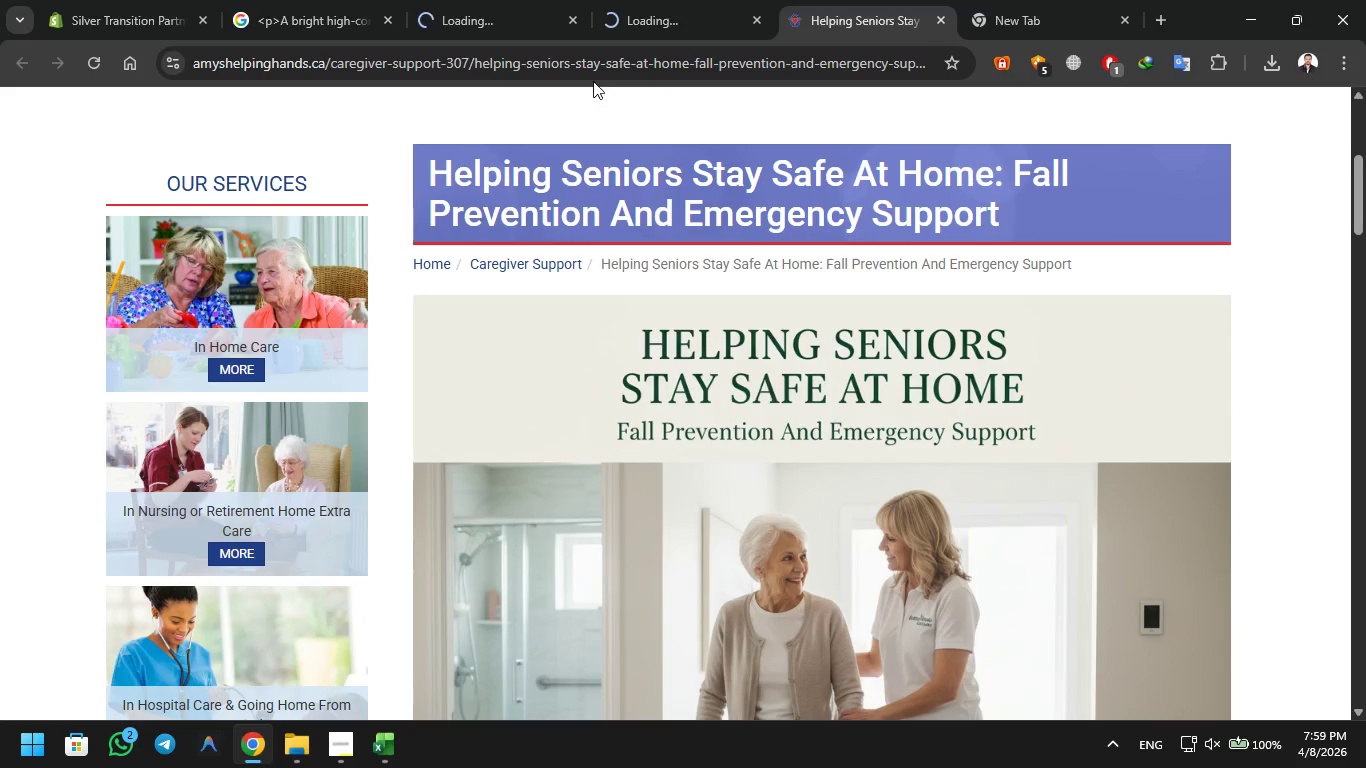 
scroll: coordinate [593, 81], scroll_direction: down, amount: 4.0
 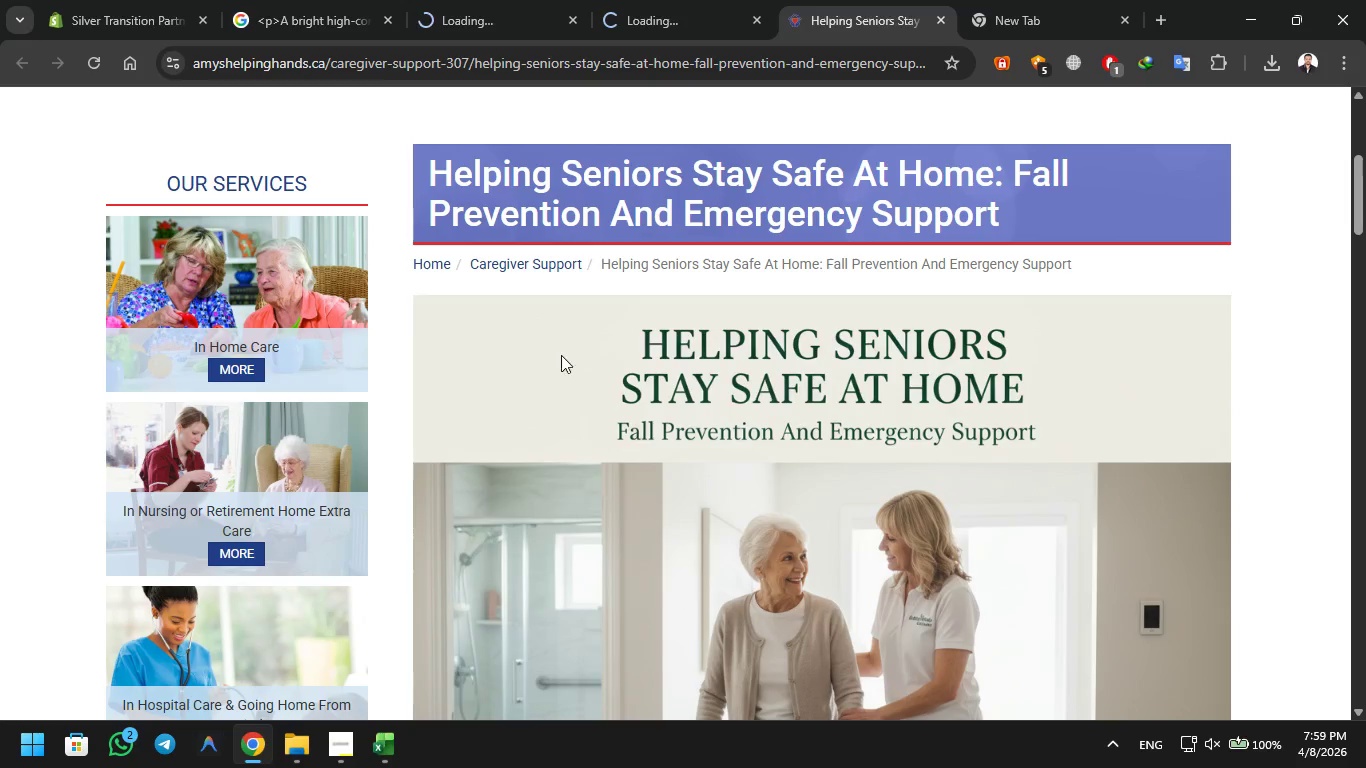 
left_click([562, 358])
 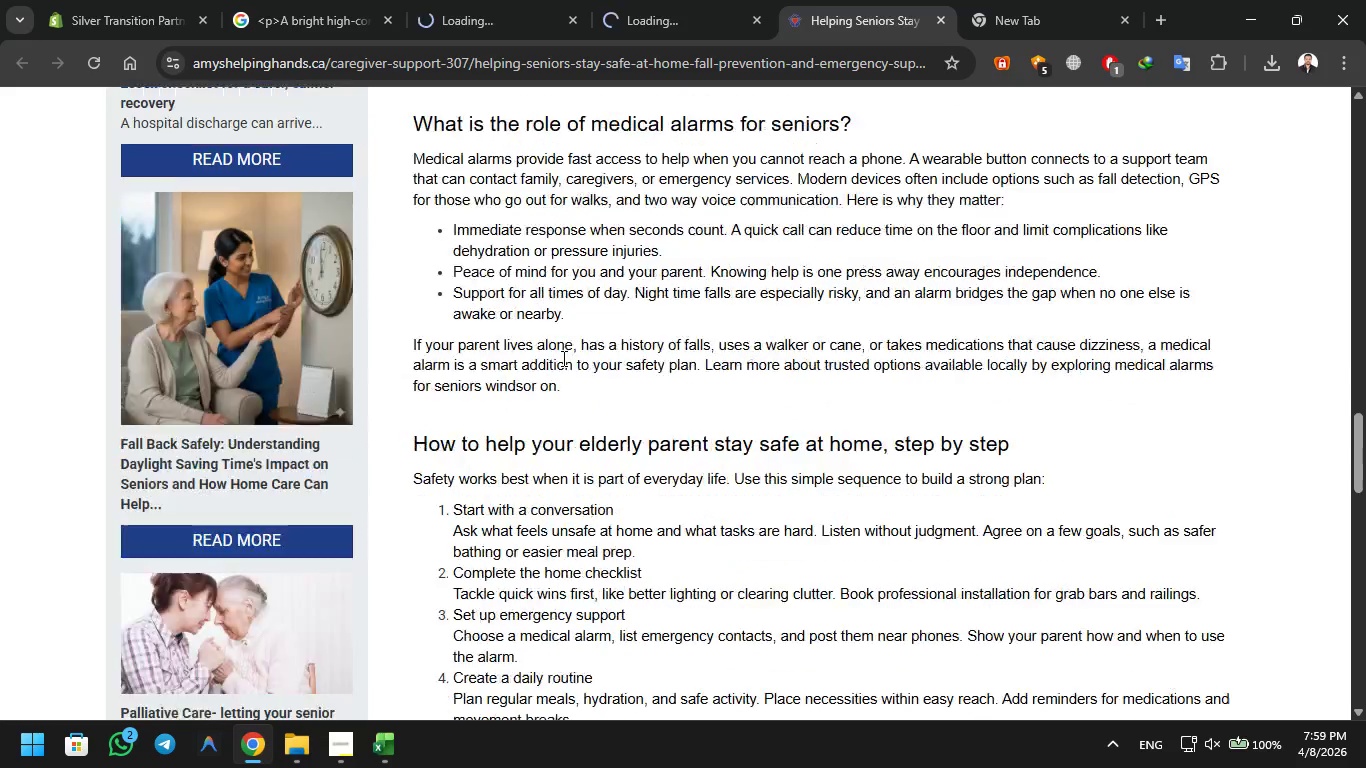 
left_click([613, 0])
 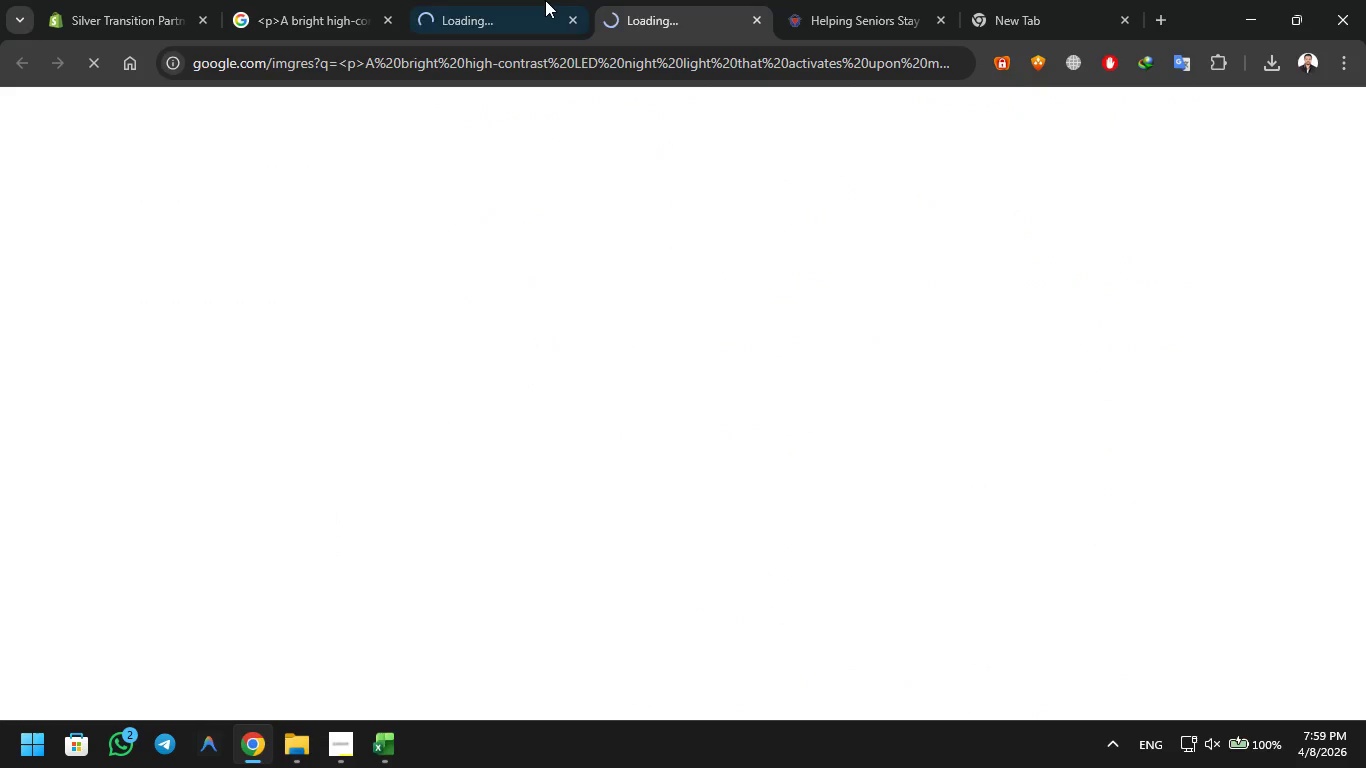 
left_click([545, 0])
 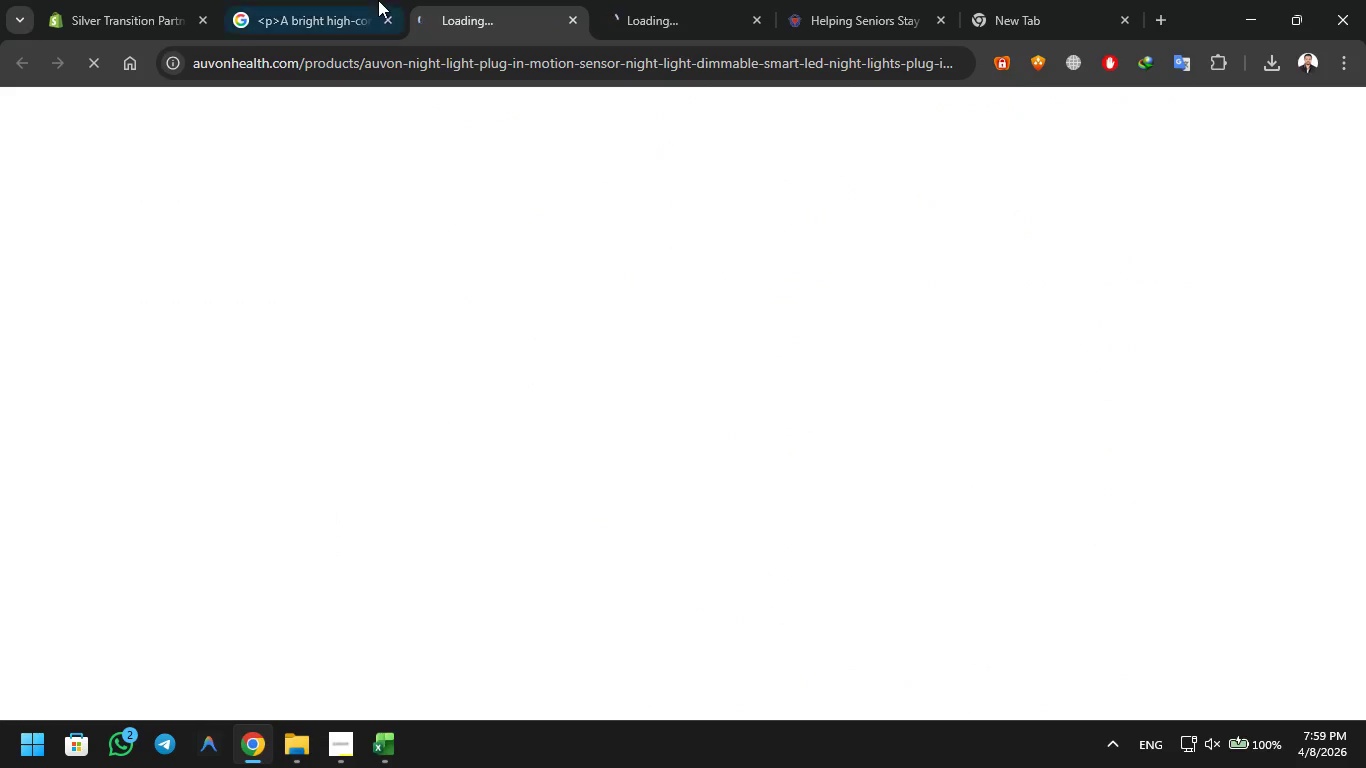 
left_click([378, 0])
 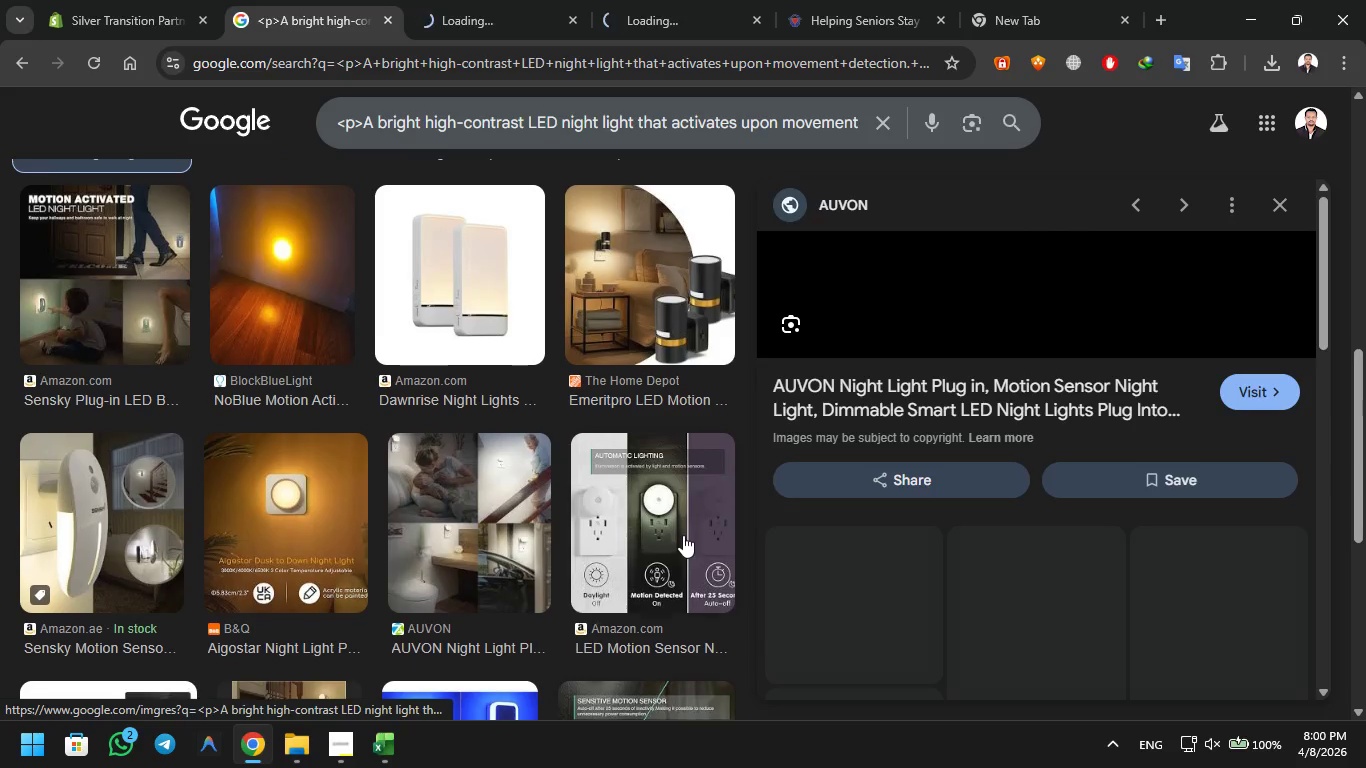 
wait(8.69)
 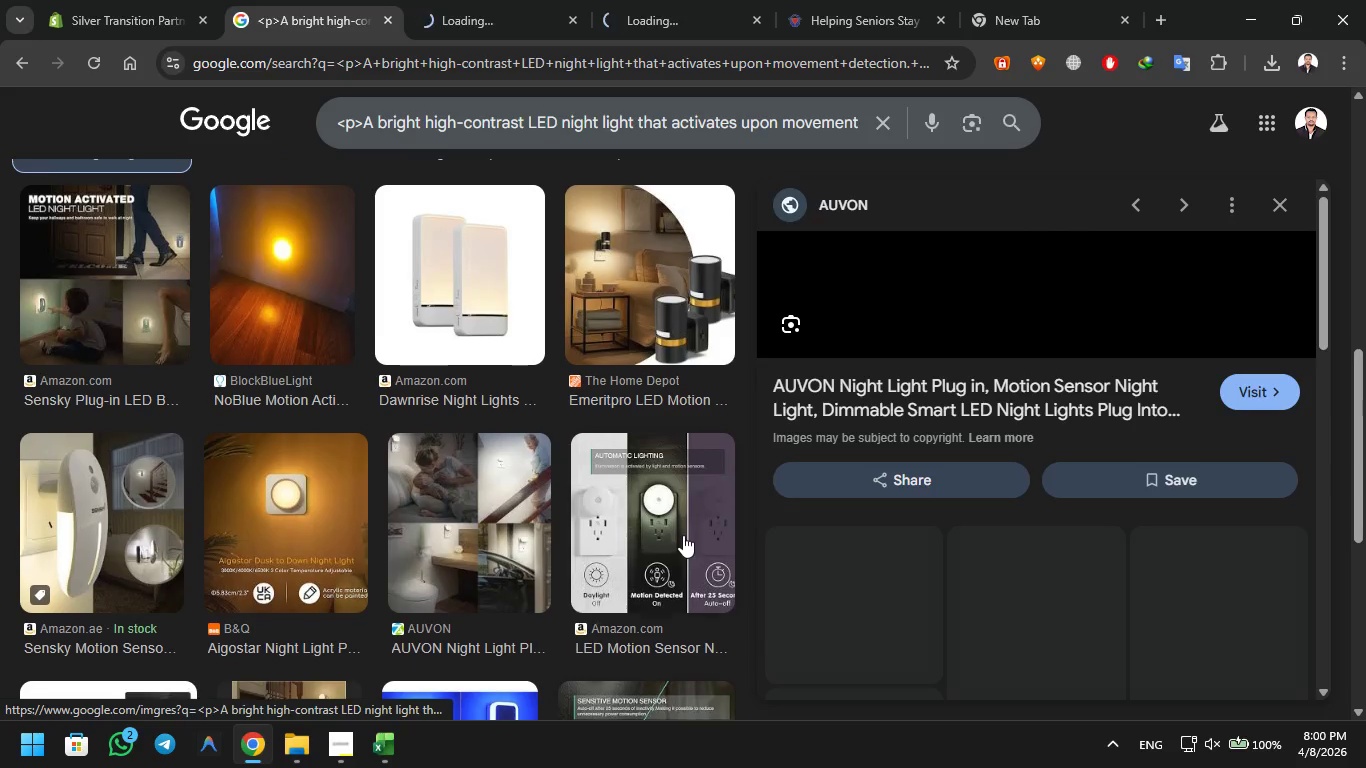 
left_click([580, 0])
 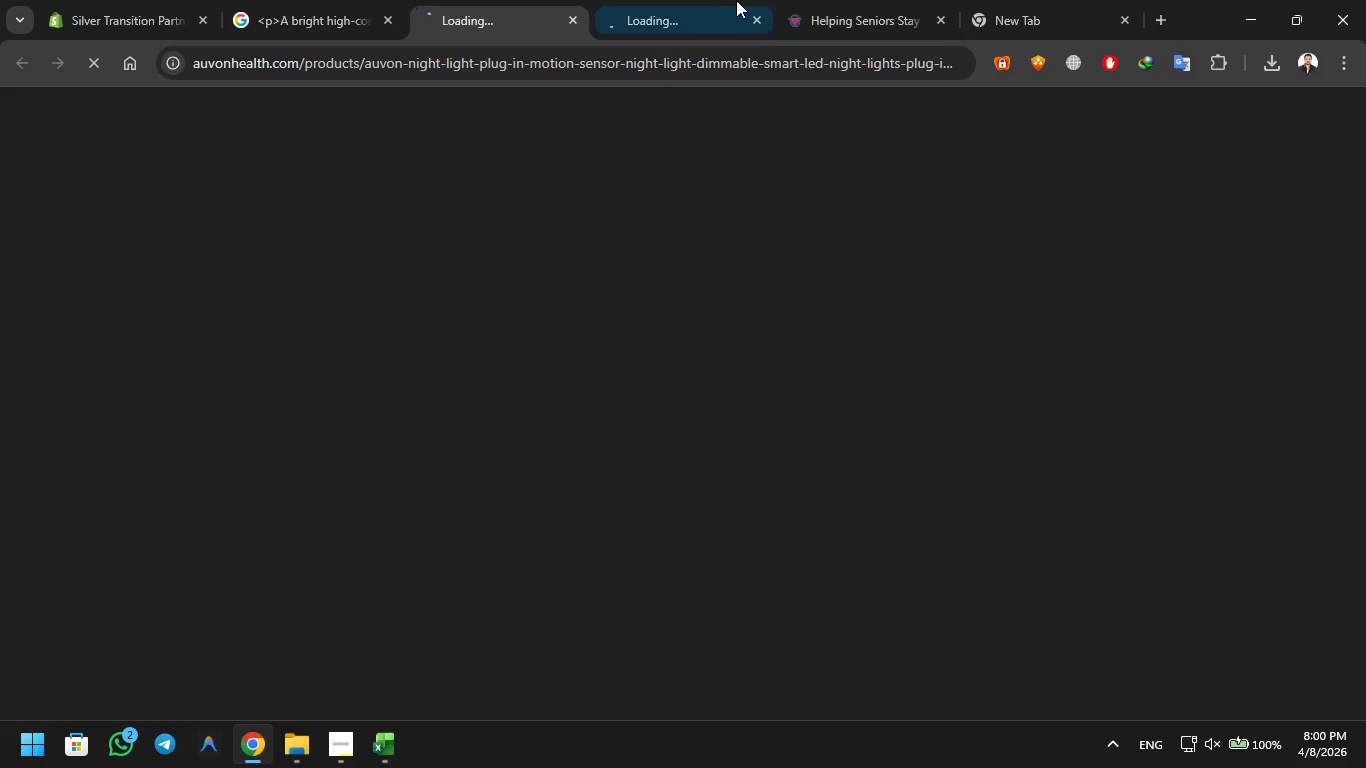 
left_click([737, 0])
 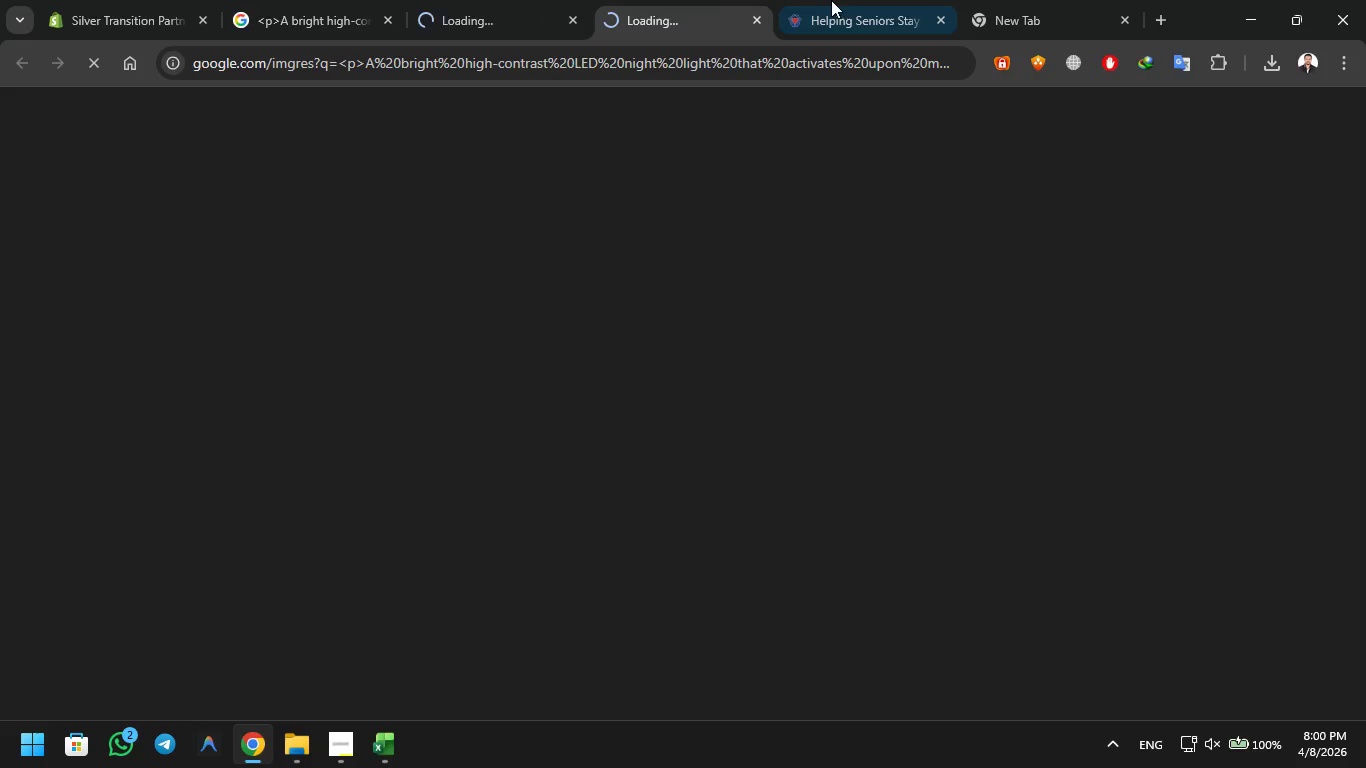 
left_click([839, 0])
 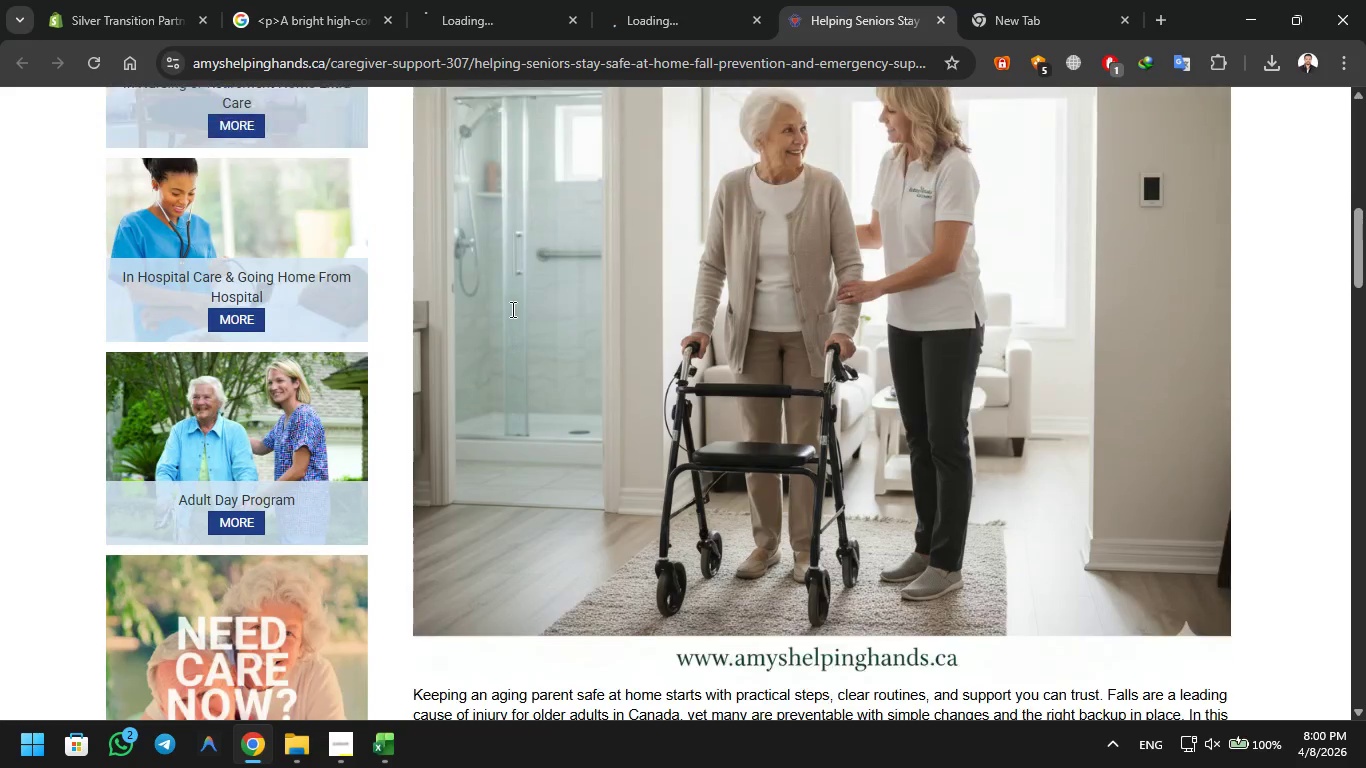 
left_click([938, 15])
 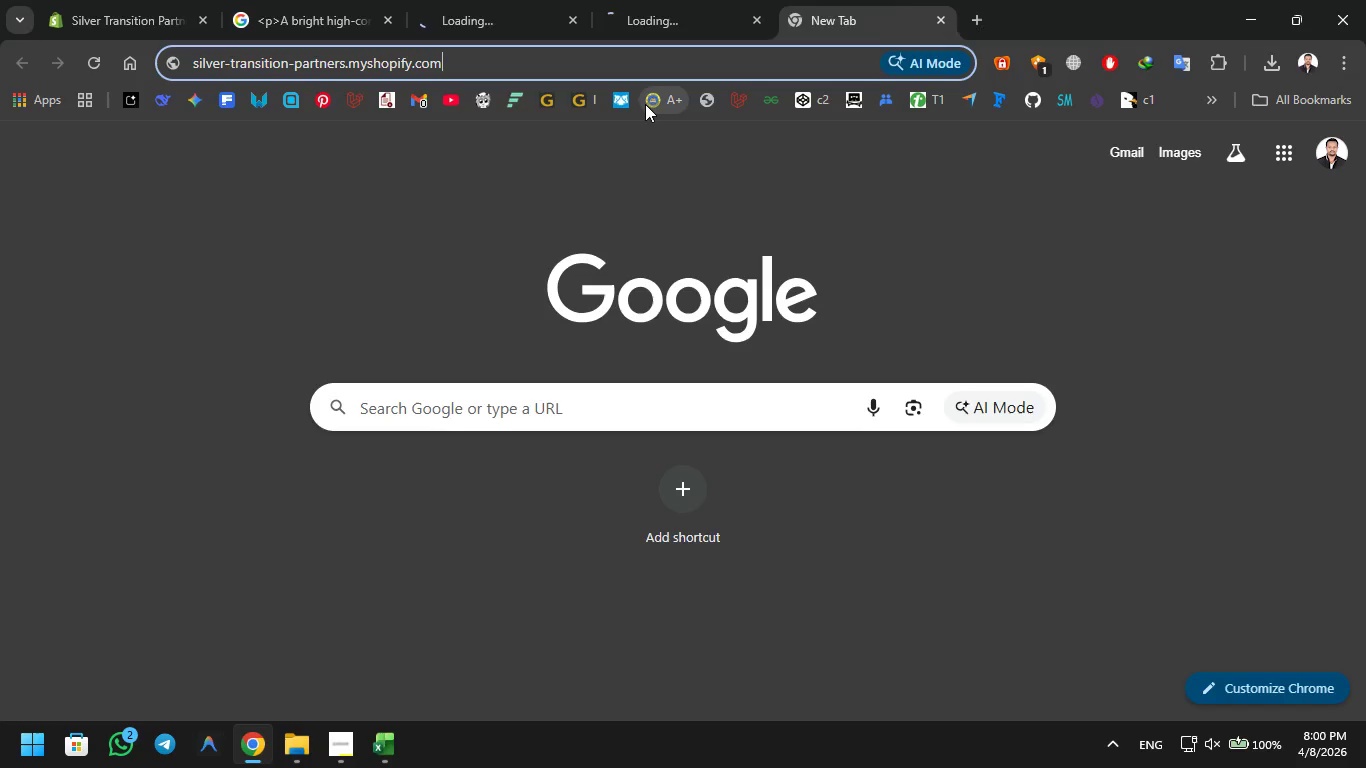 
key(Enter)
 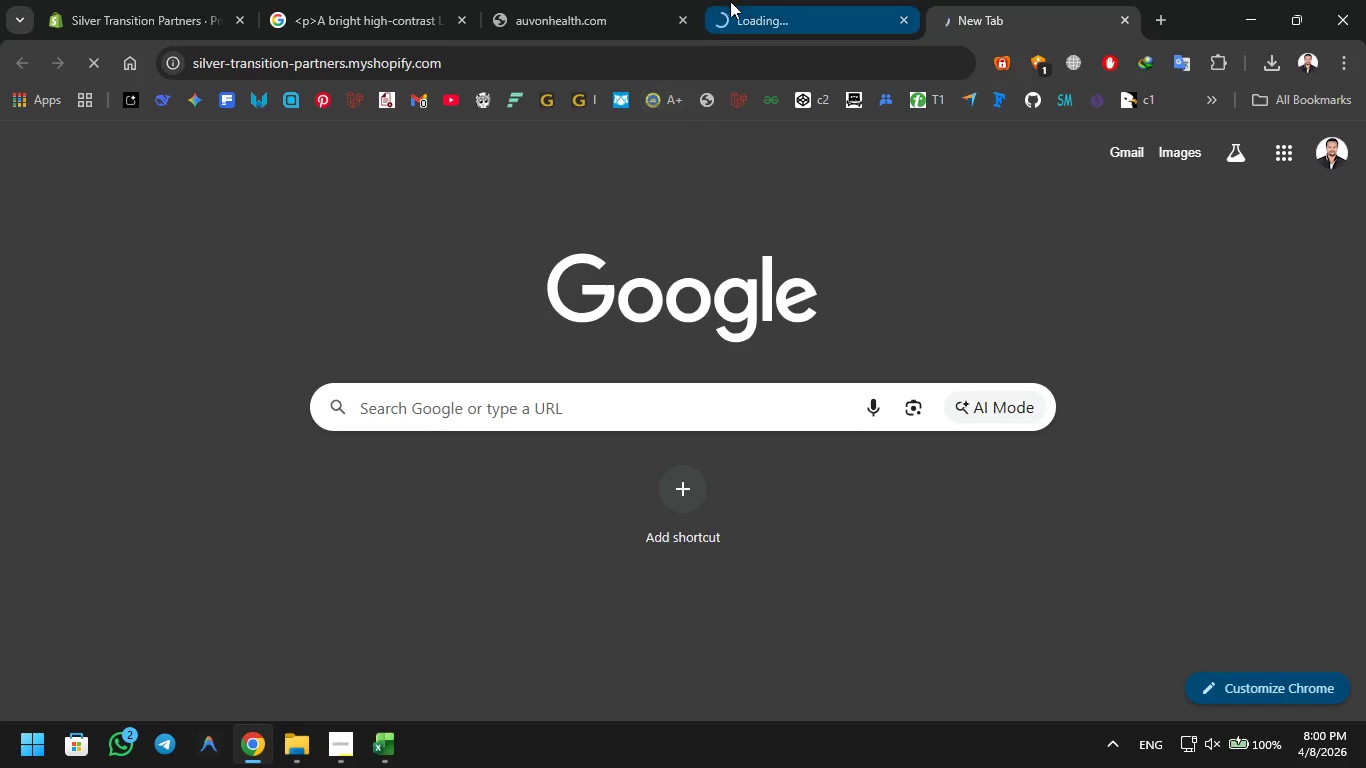 
left_click([730, 1])
 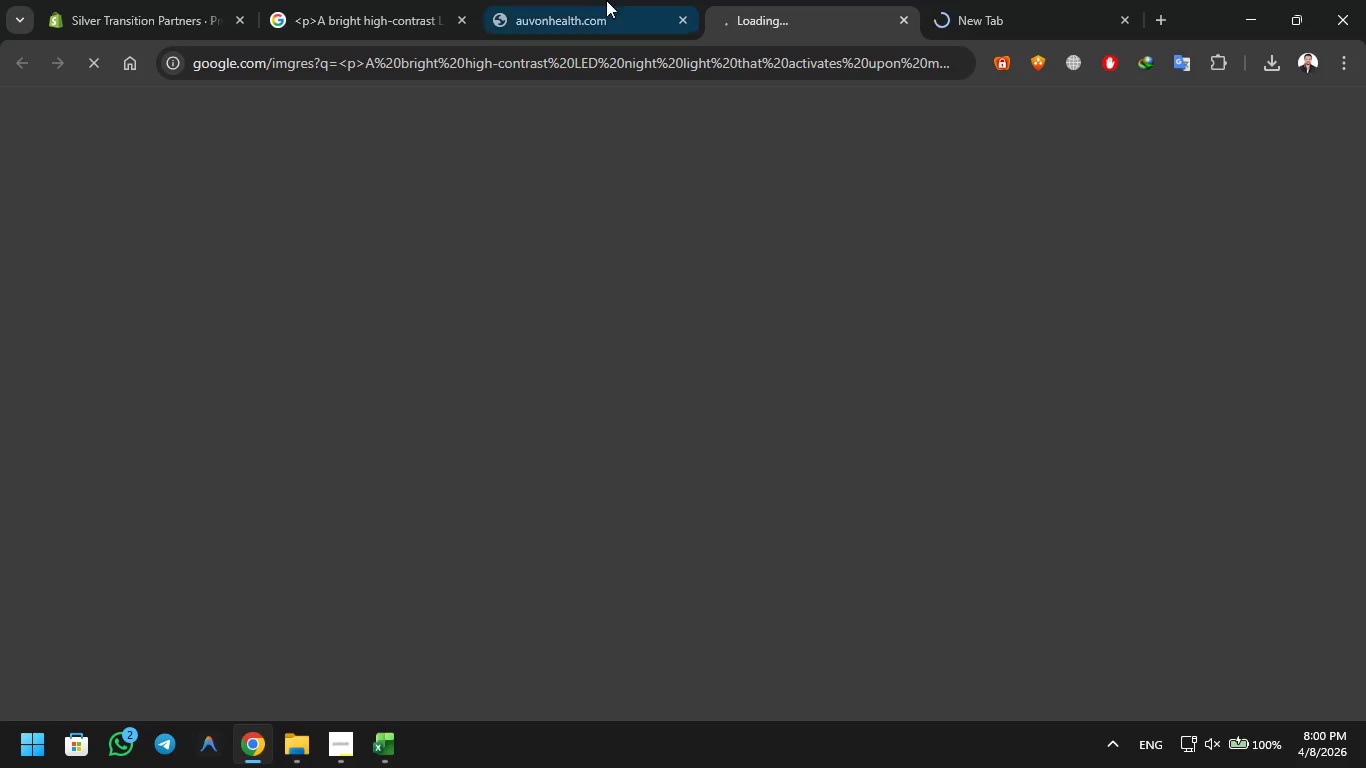 
left_click([602, 0])
 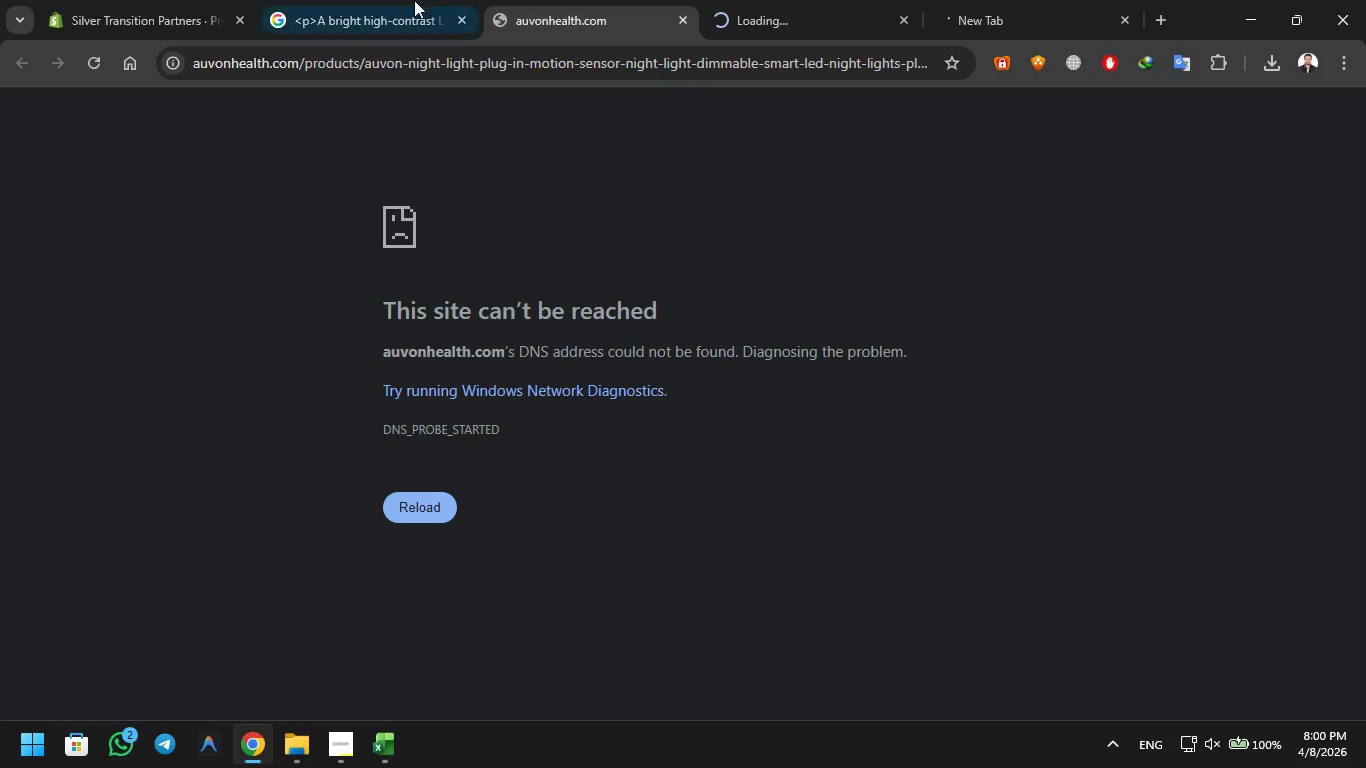 
left_click([403, 0])
 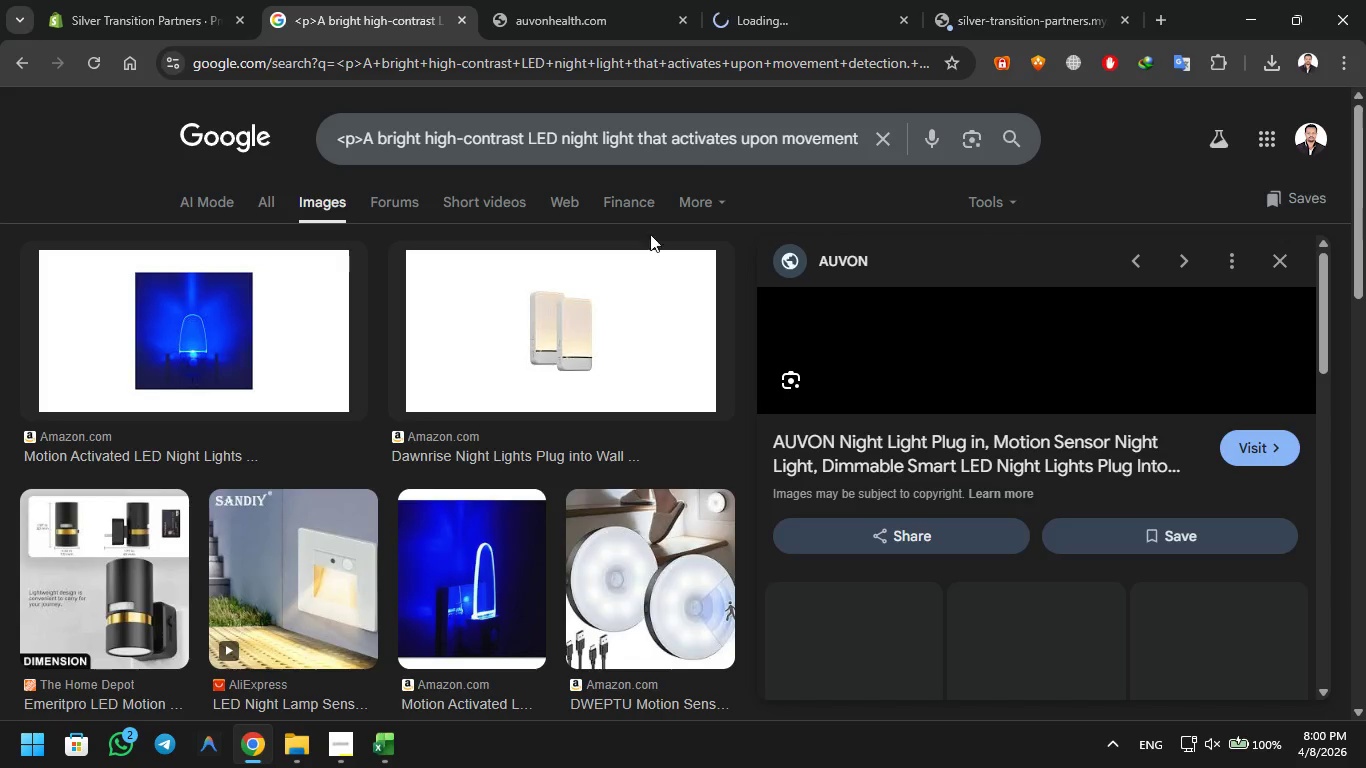 
mouse_move([574, 369])
 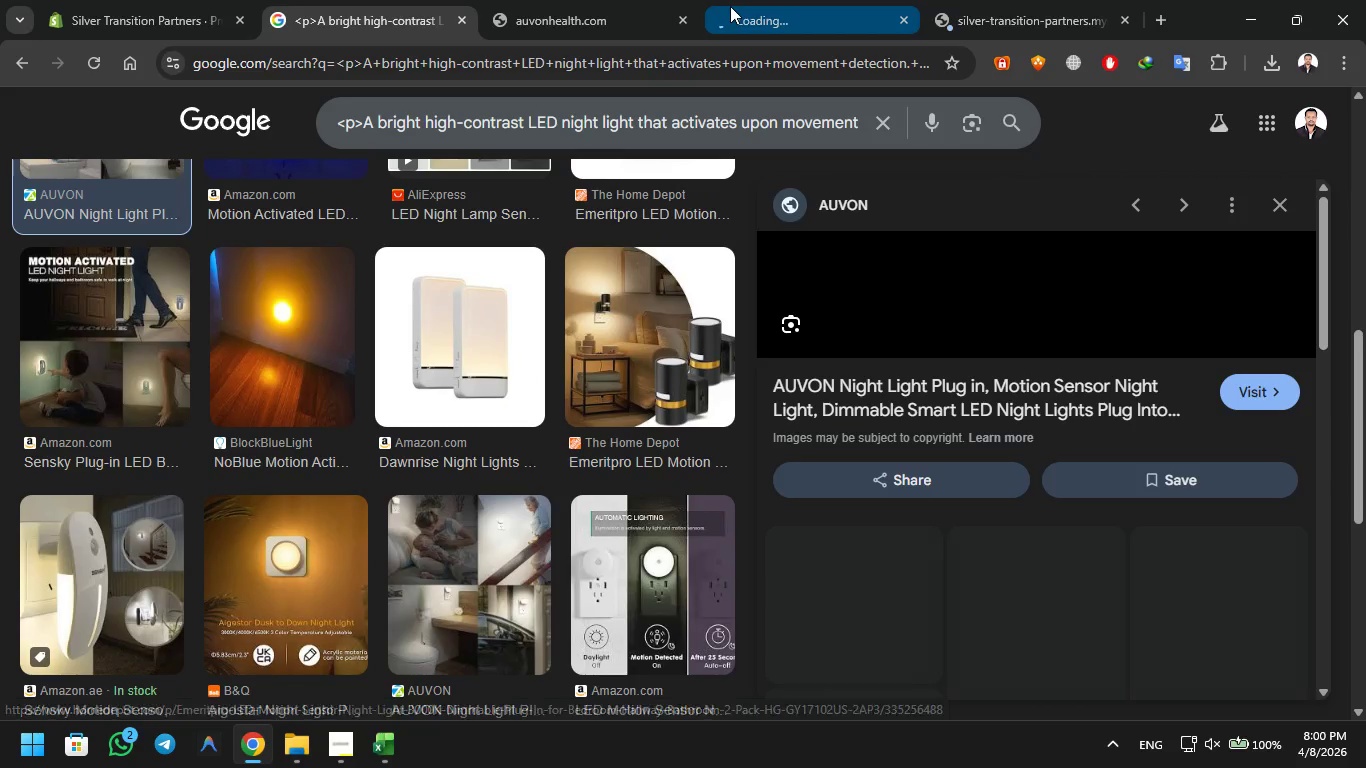 
left_click([730, 6])
 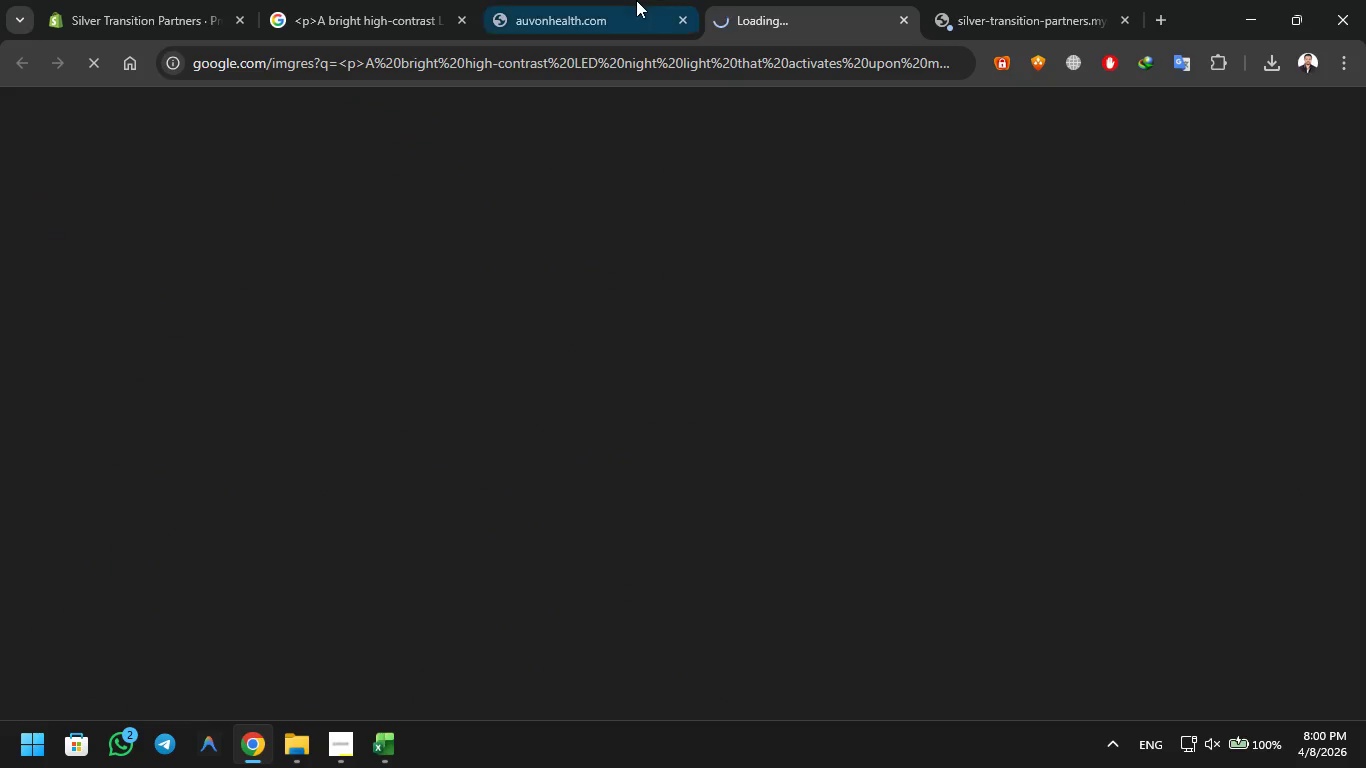 
left_click([636, 0])
 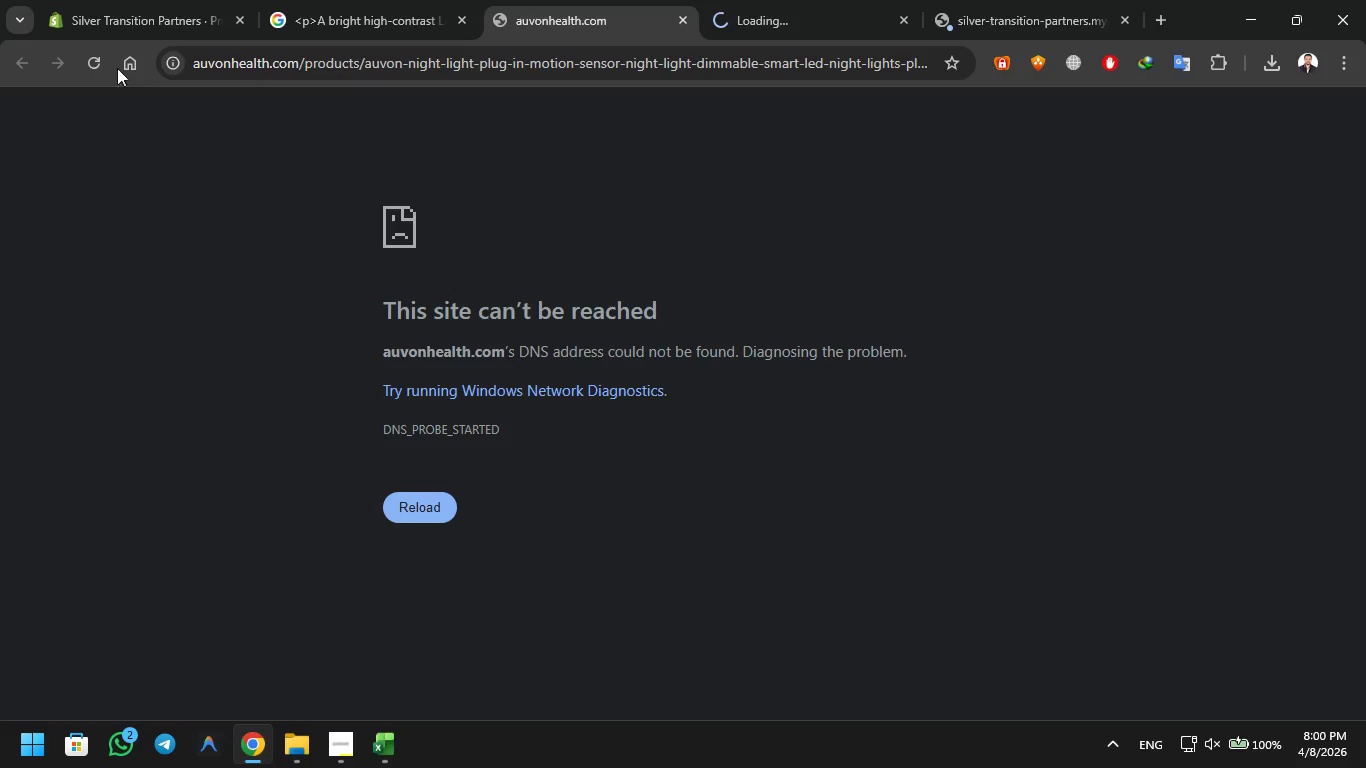 
left_click([101, 59])
 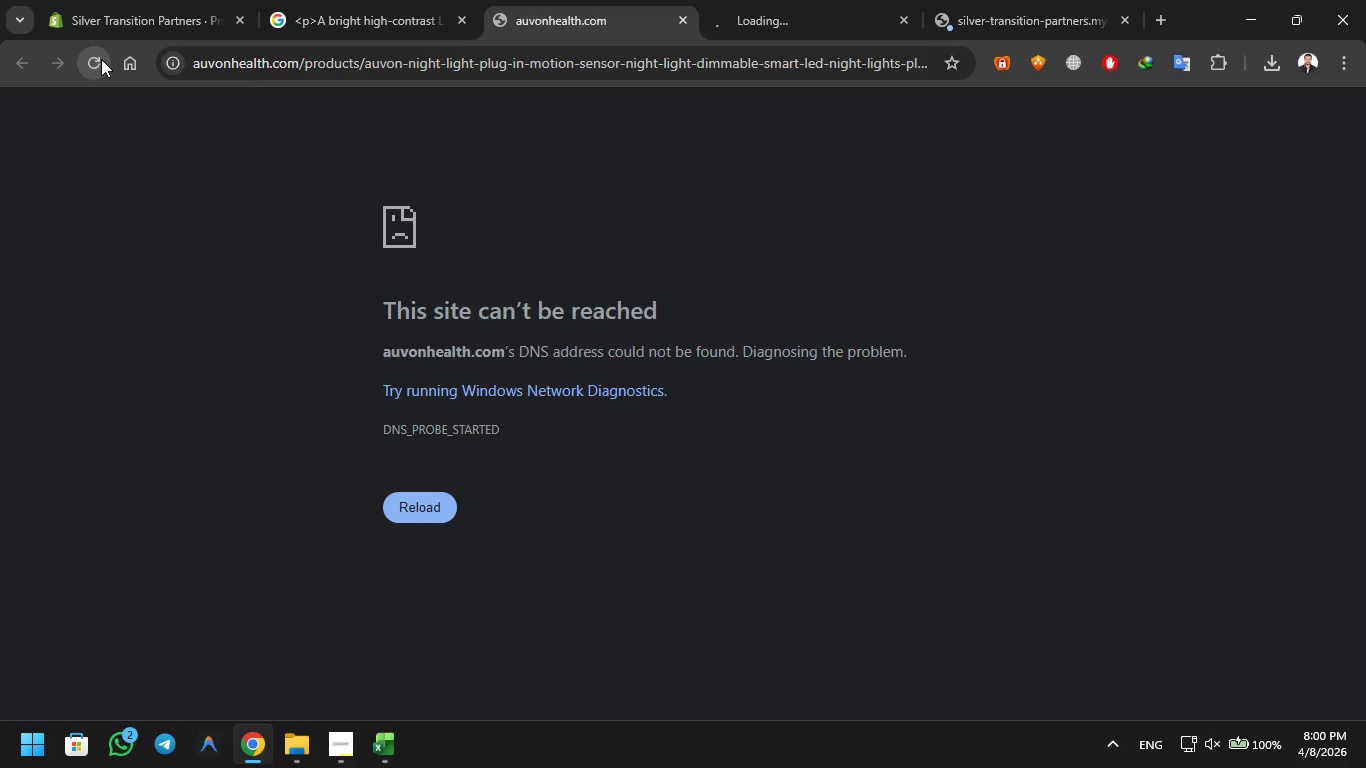 
left_click([101, 59])
 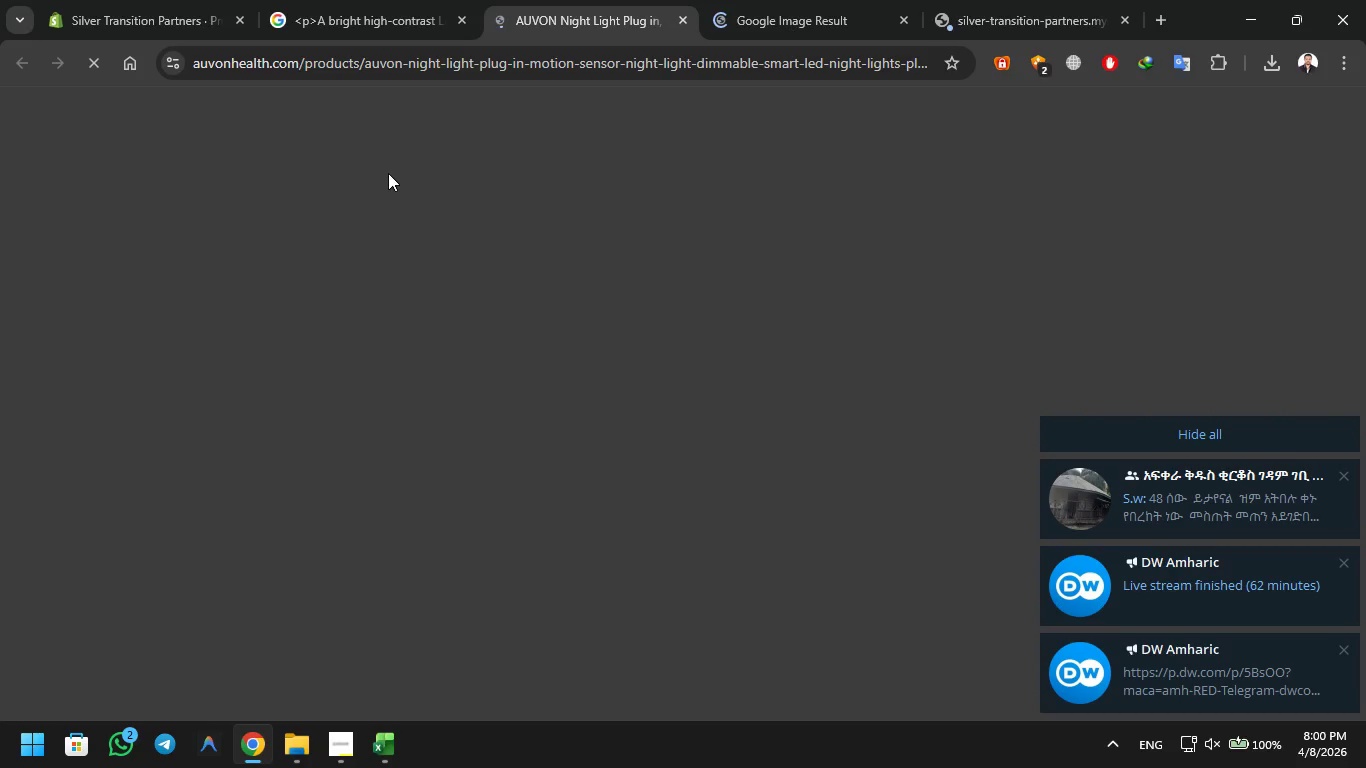 
wait(7.75)
 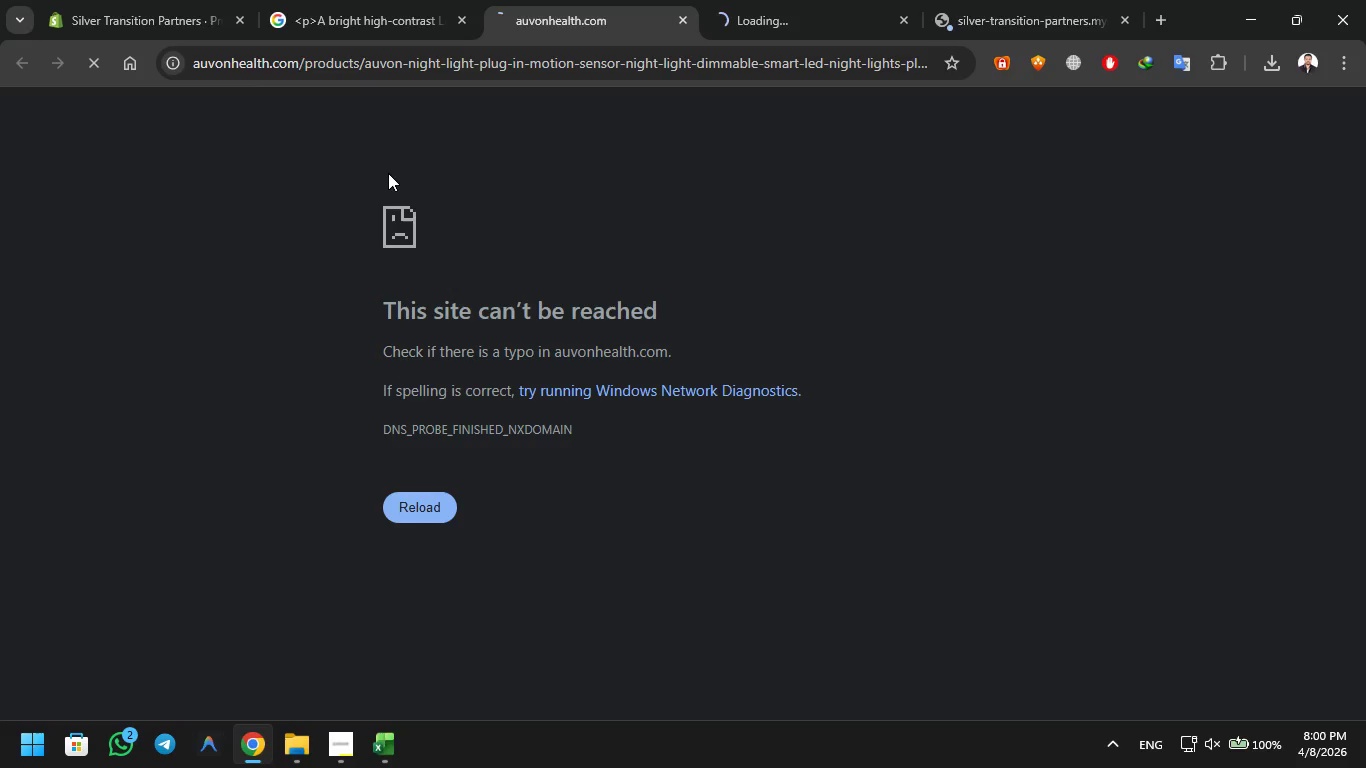 
left_click([1167, 440])
 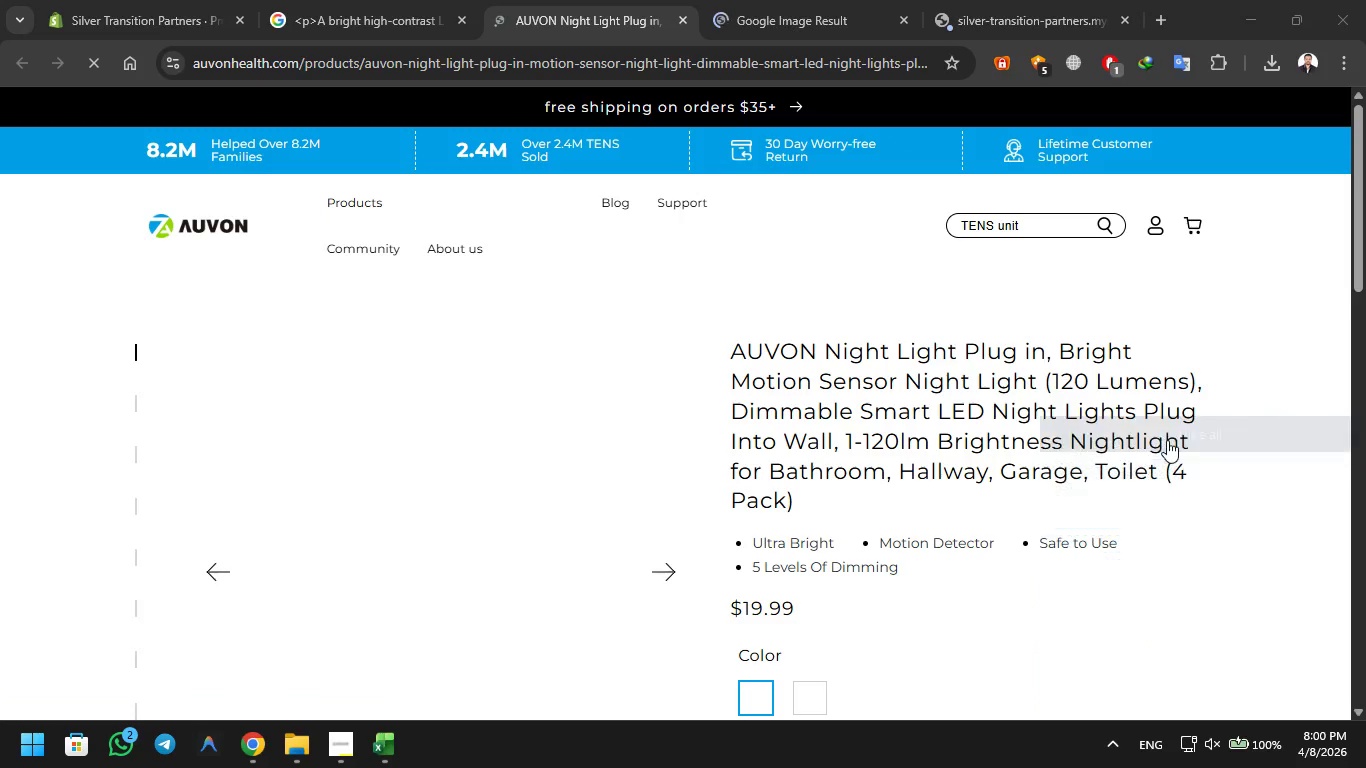 
mouse_move([708, 306])
 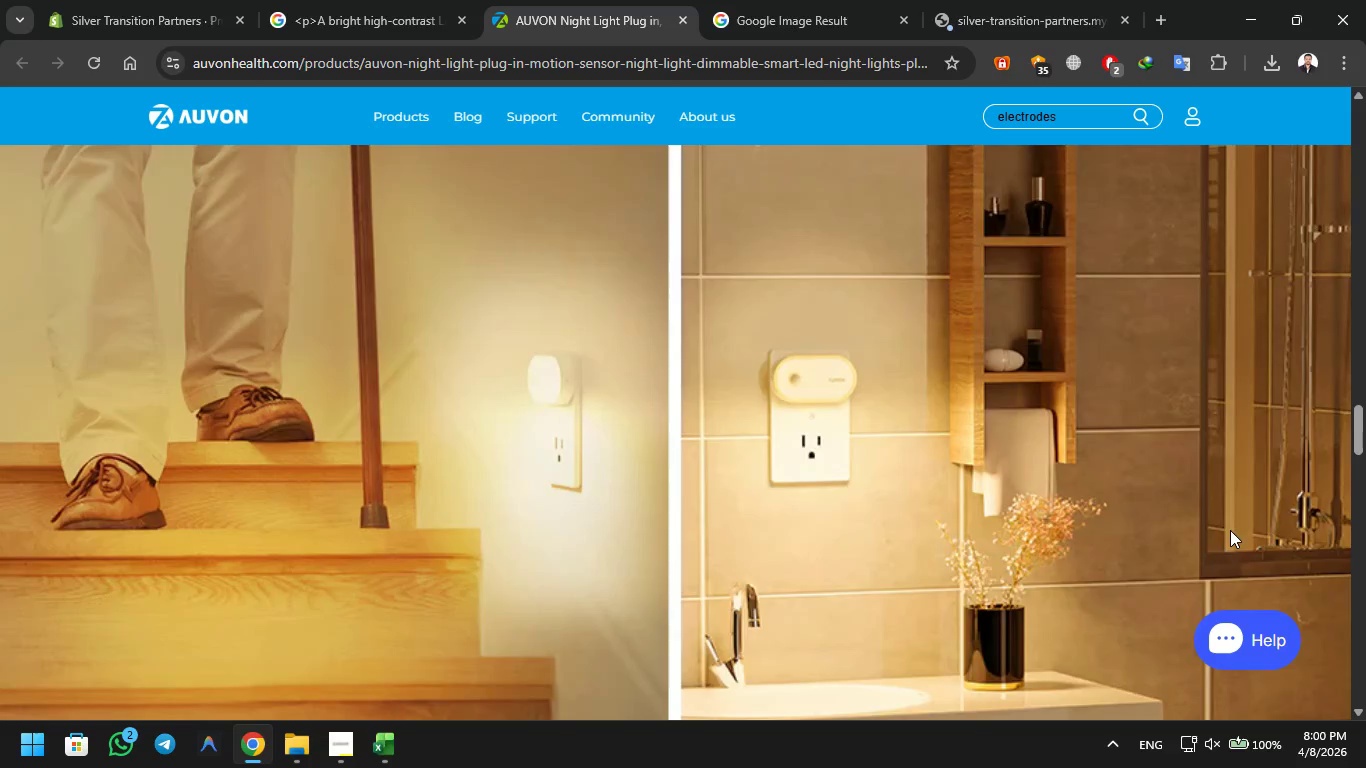 
wait(19.78)
 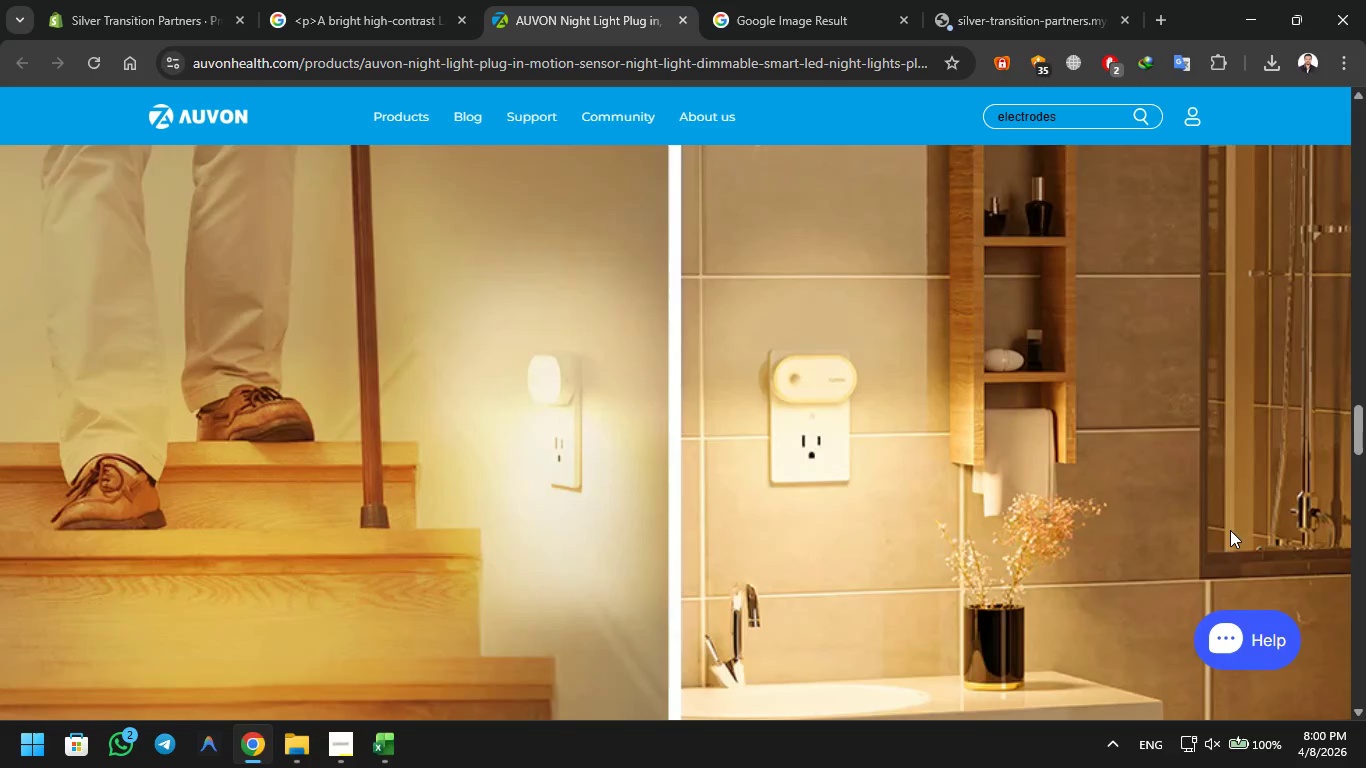 
left_click([160, 477])
 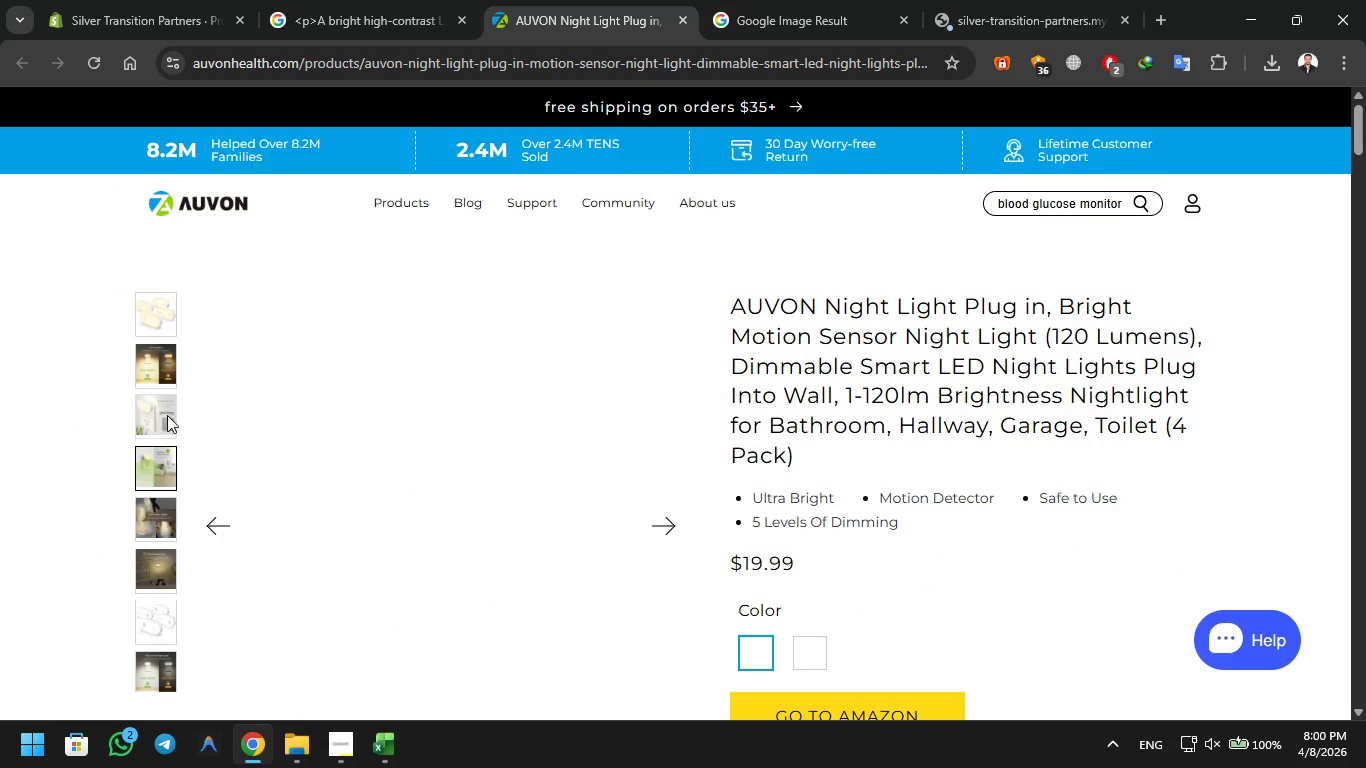 
left_click([167, 413])
 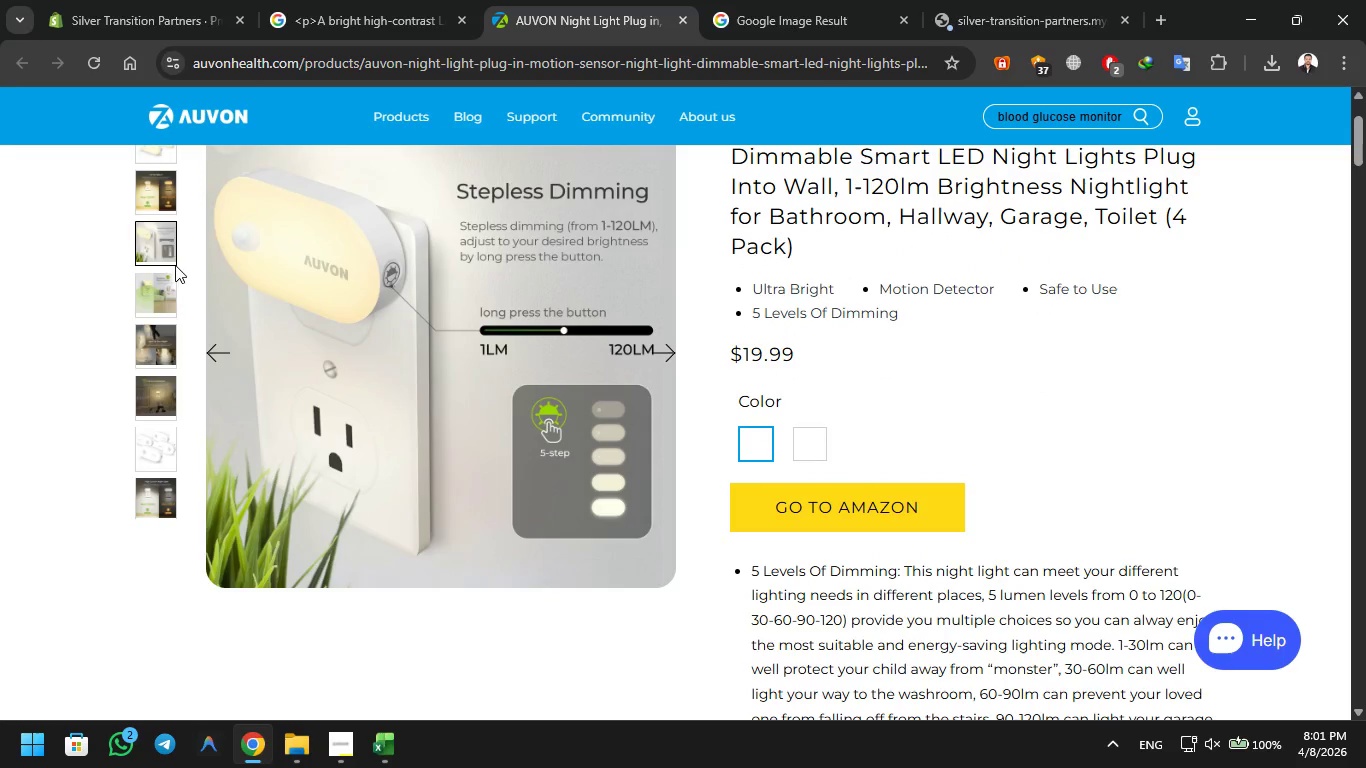 
wait(5.67)
 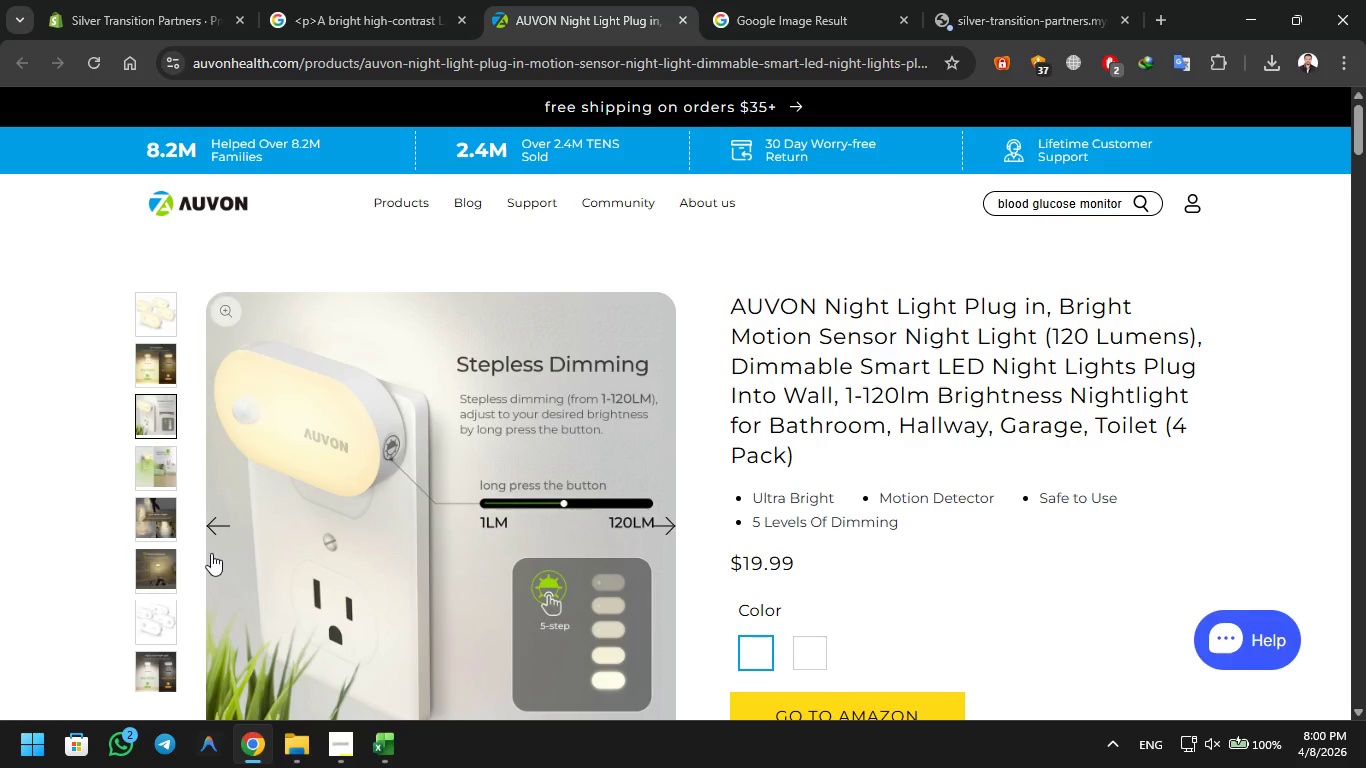 
left_click([157, 350])
 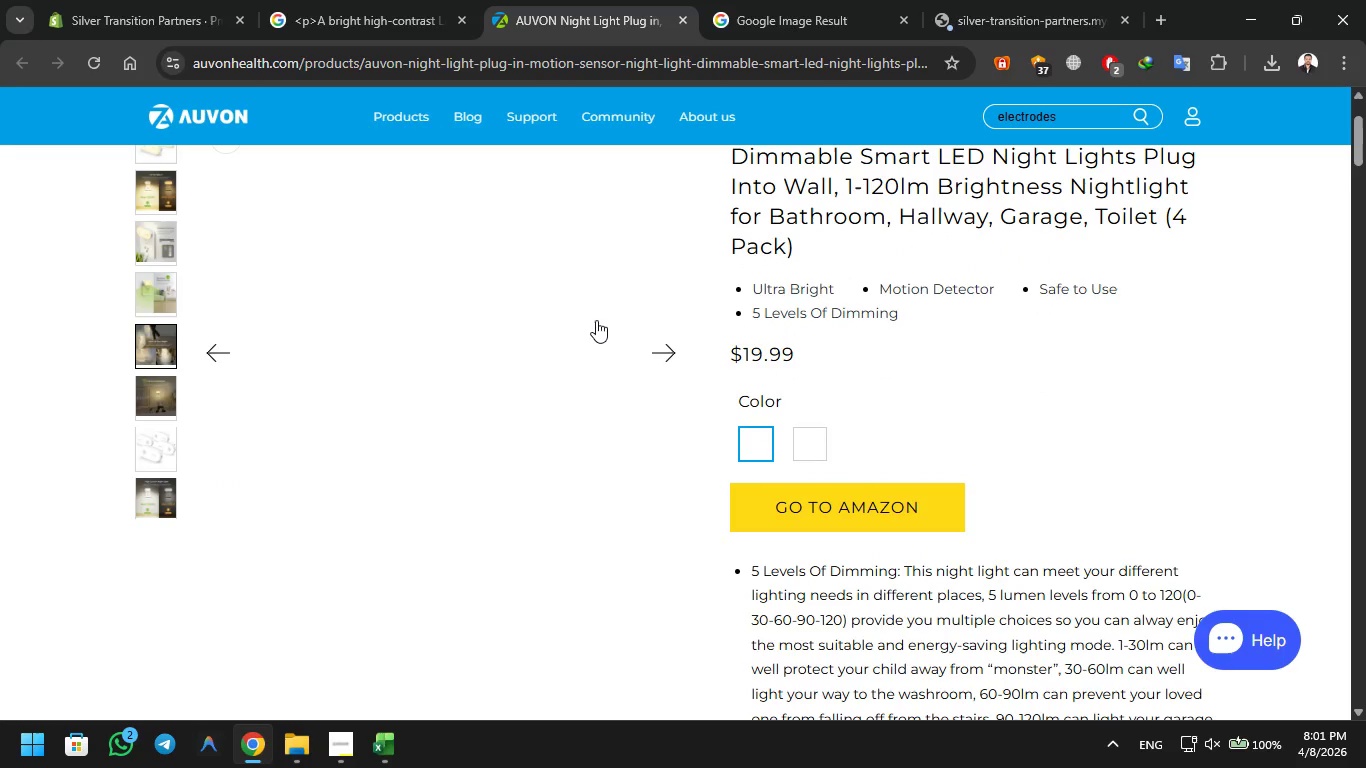 
left_click([845, 0])
 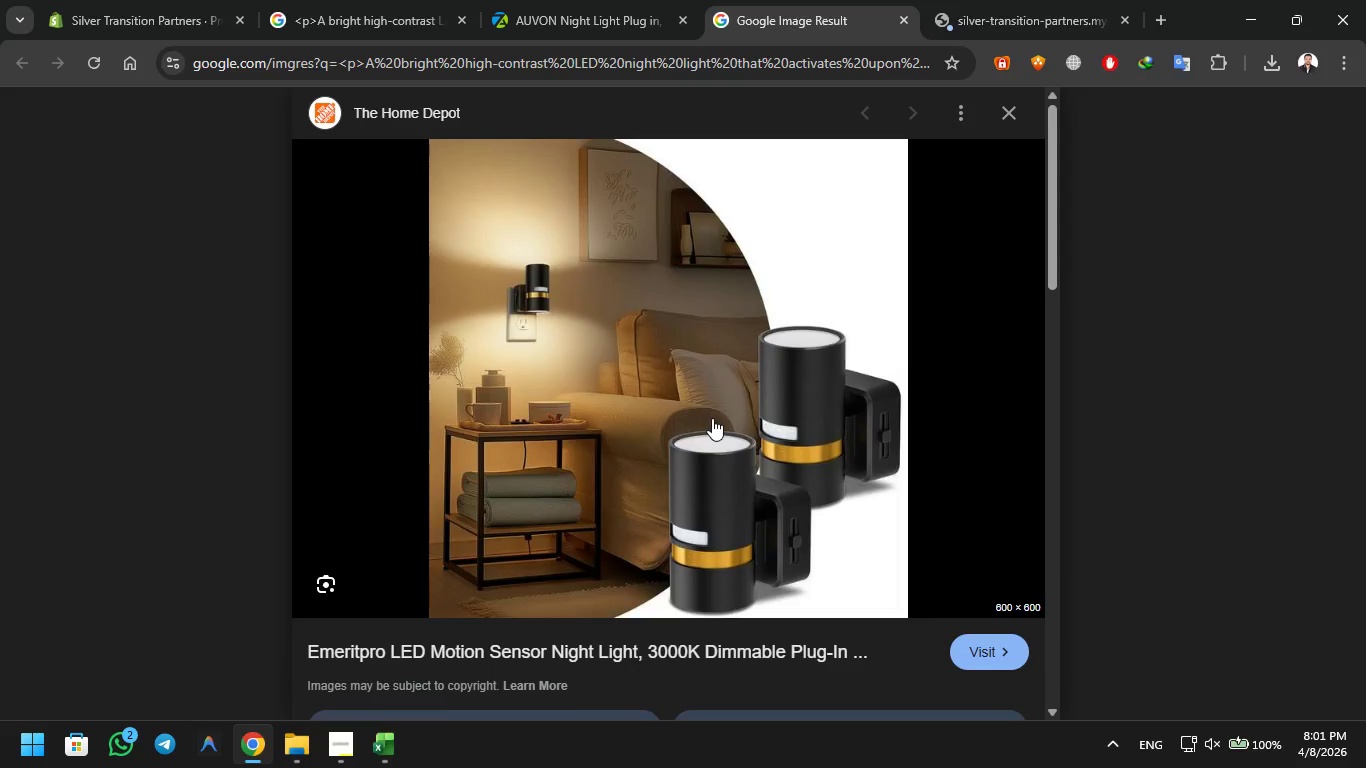 
right_click([712, 418])
 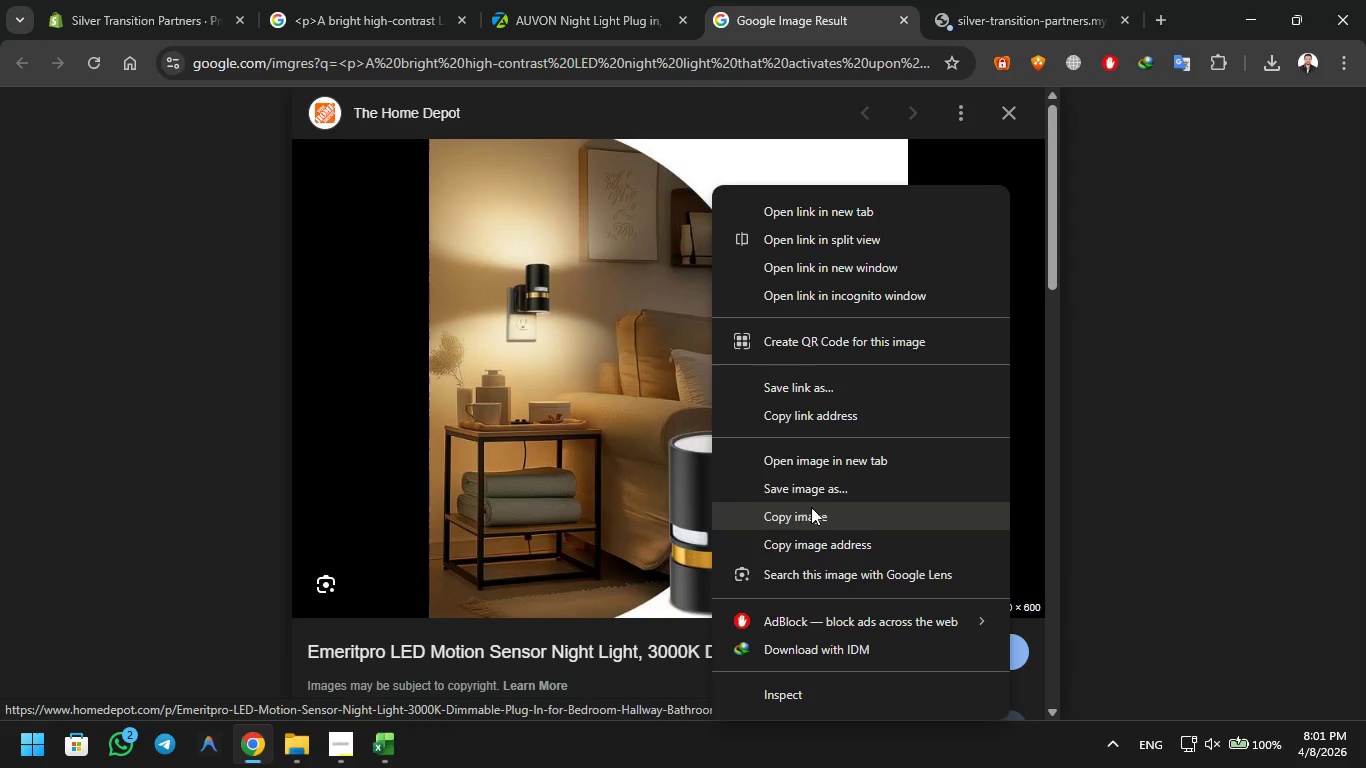 
left_click([836, 486])
 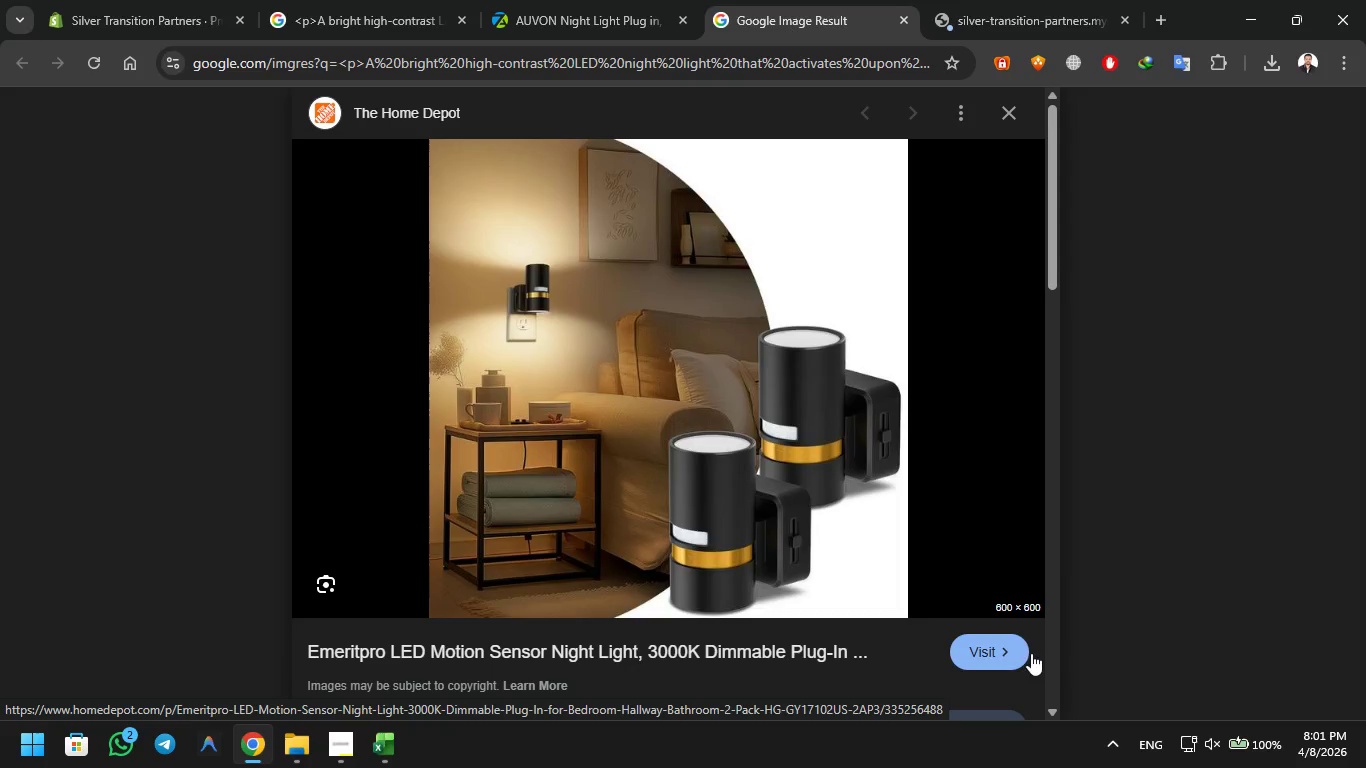 
left_click([1003, 655])
 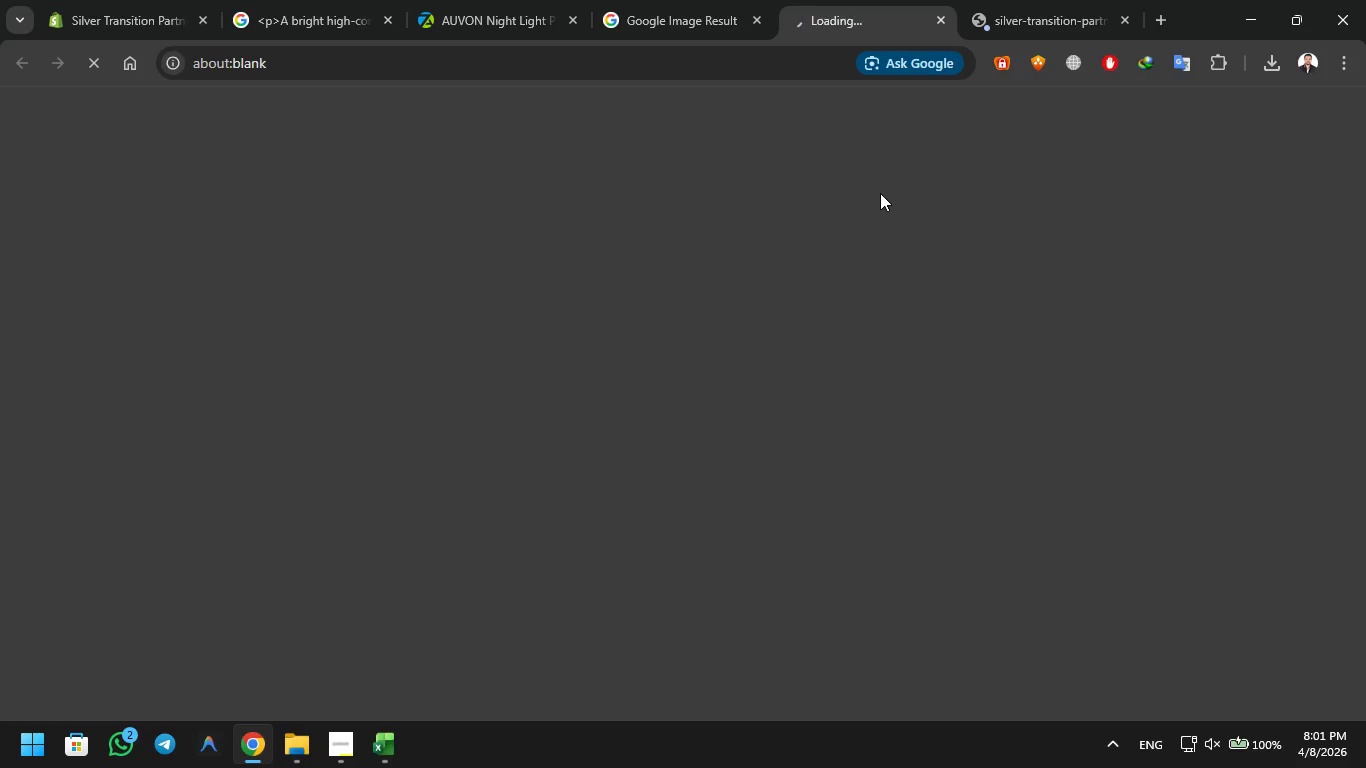 
left_click([733, 0])
 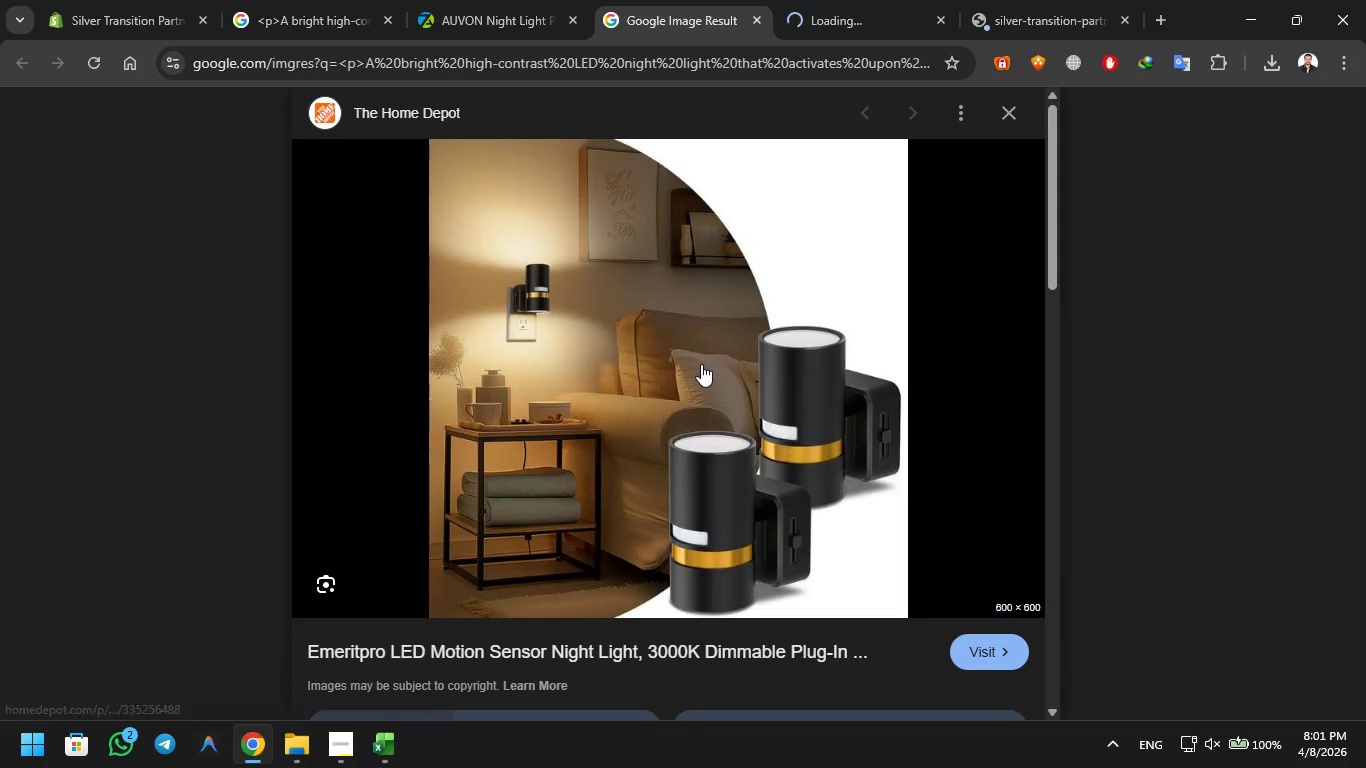 
left_click([1099, 2])
 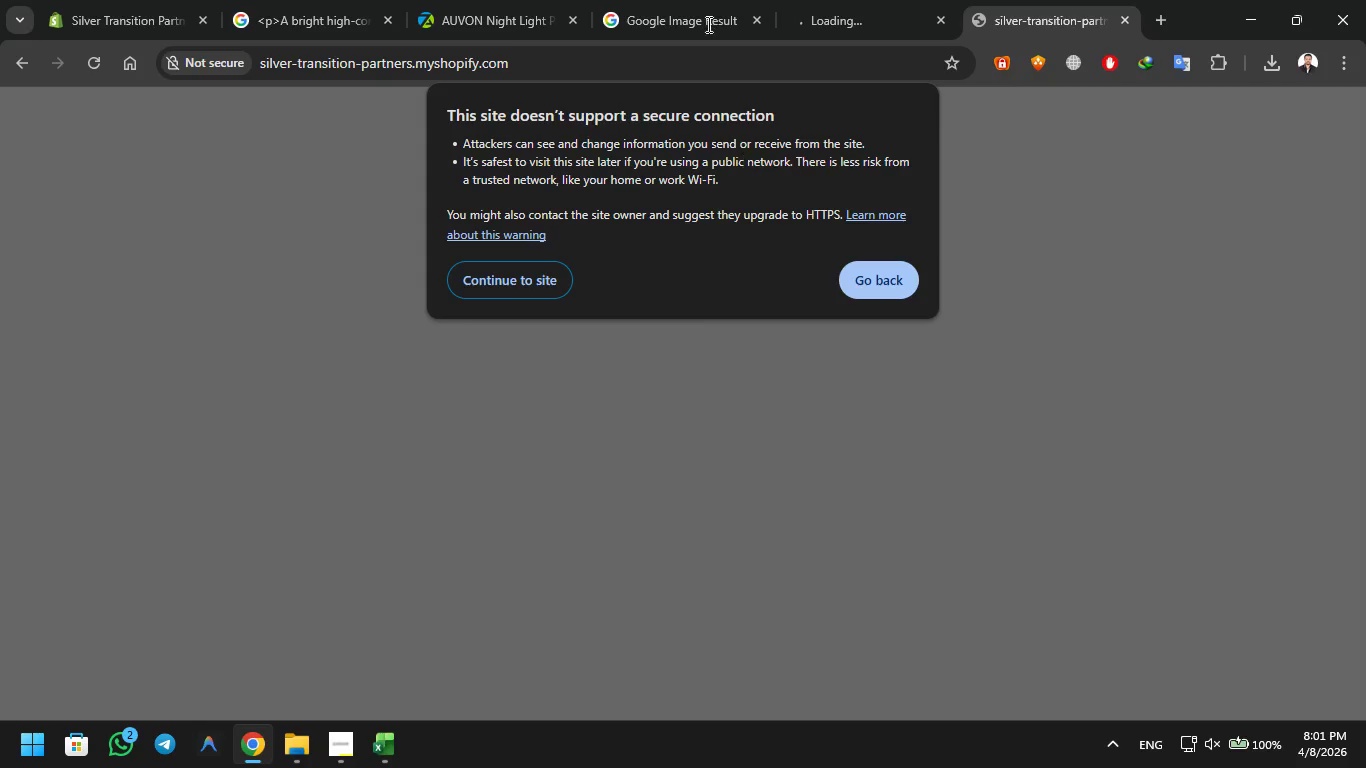 
left_click([561, 0])
 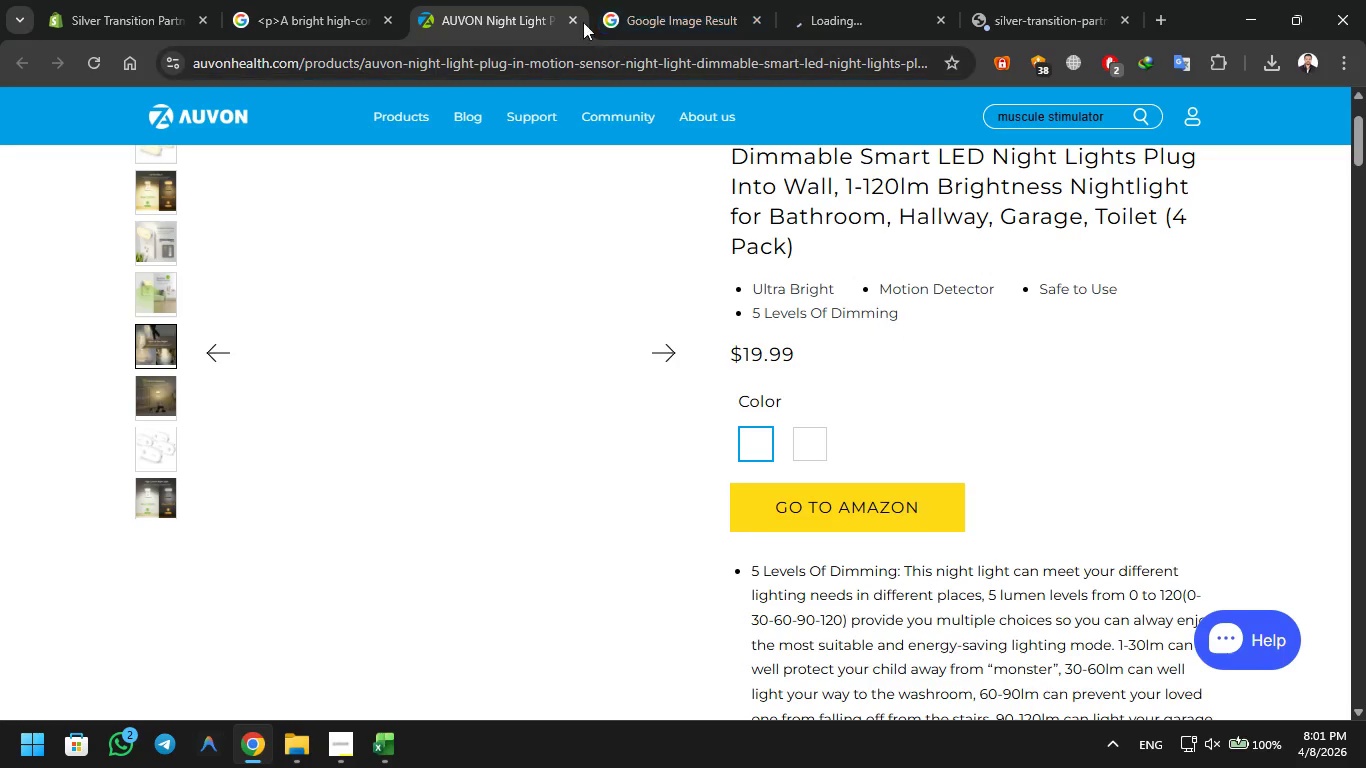 
left_click([570, 18])
 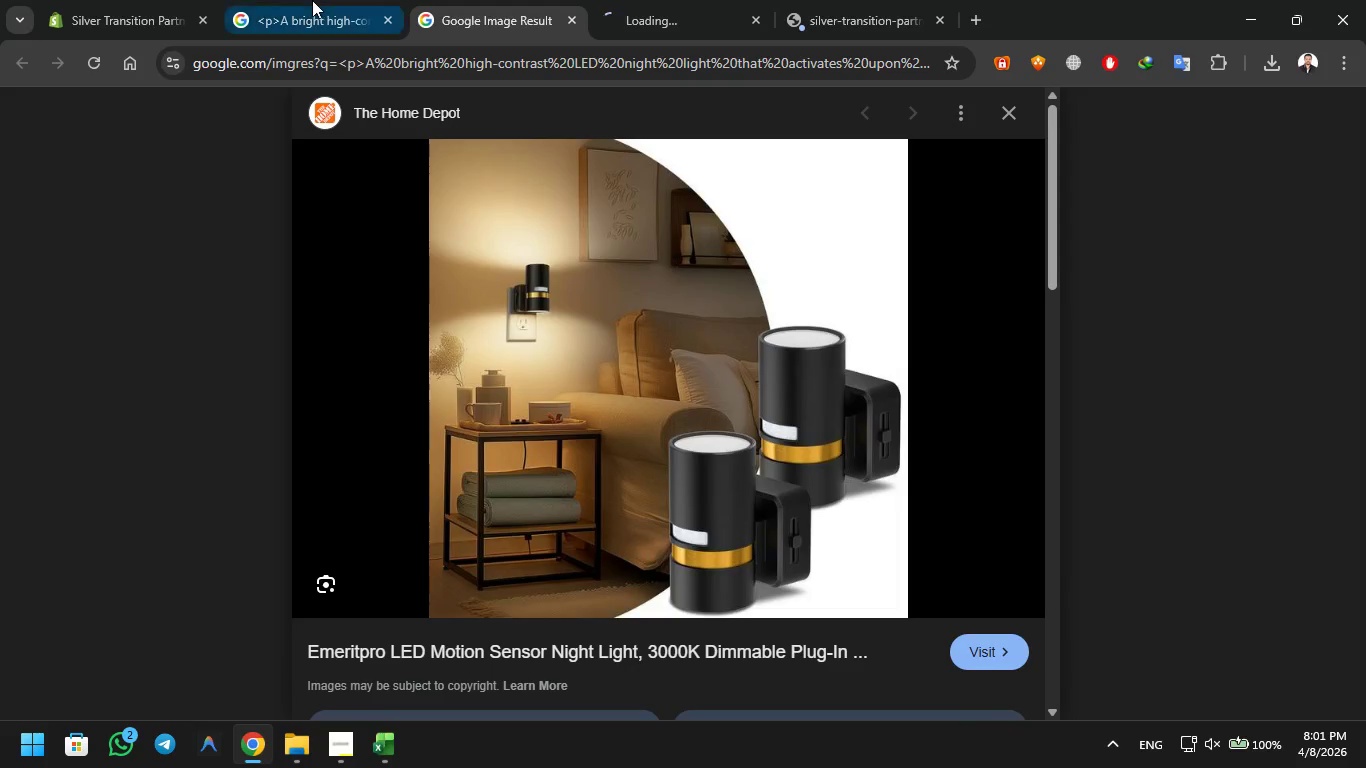 
left_click([312, 0])
 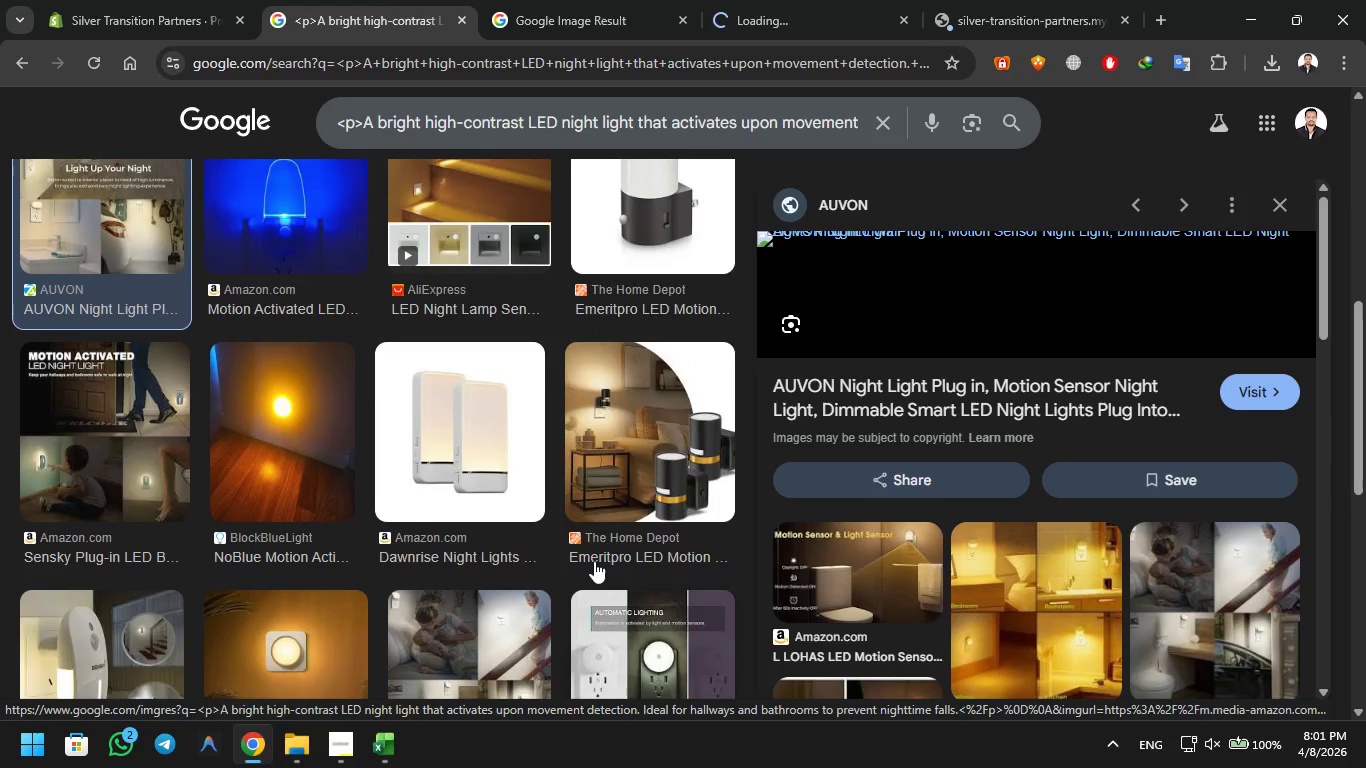 
wait(9.73)
 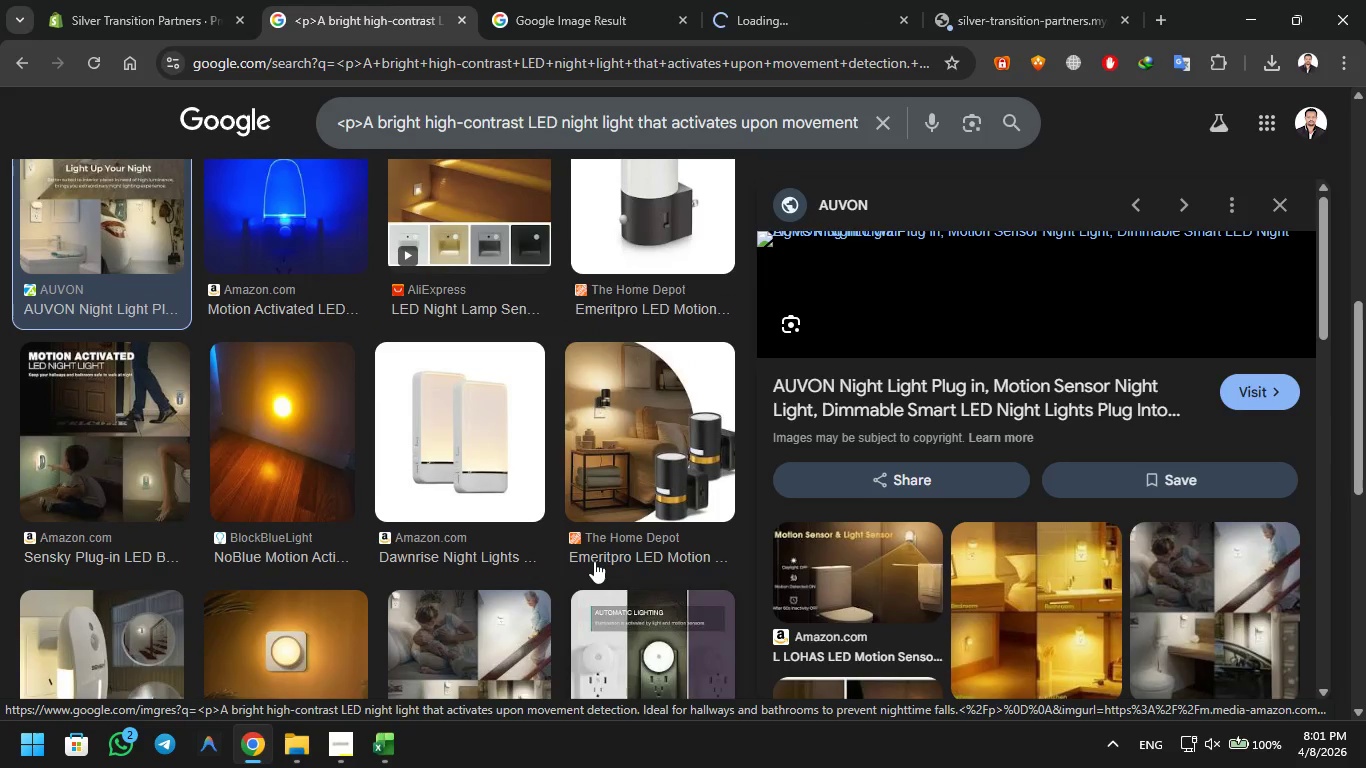 
right_click([99, 420])
 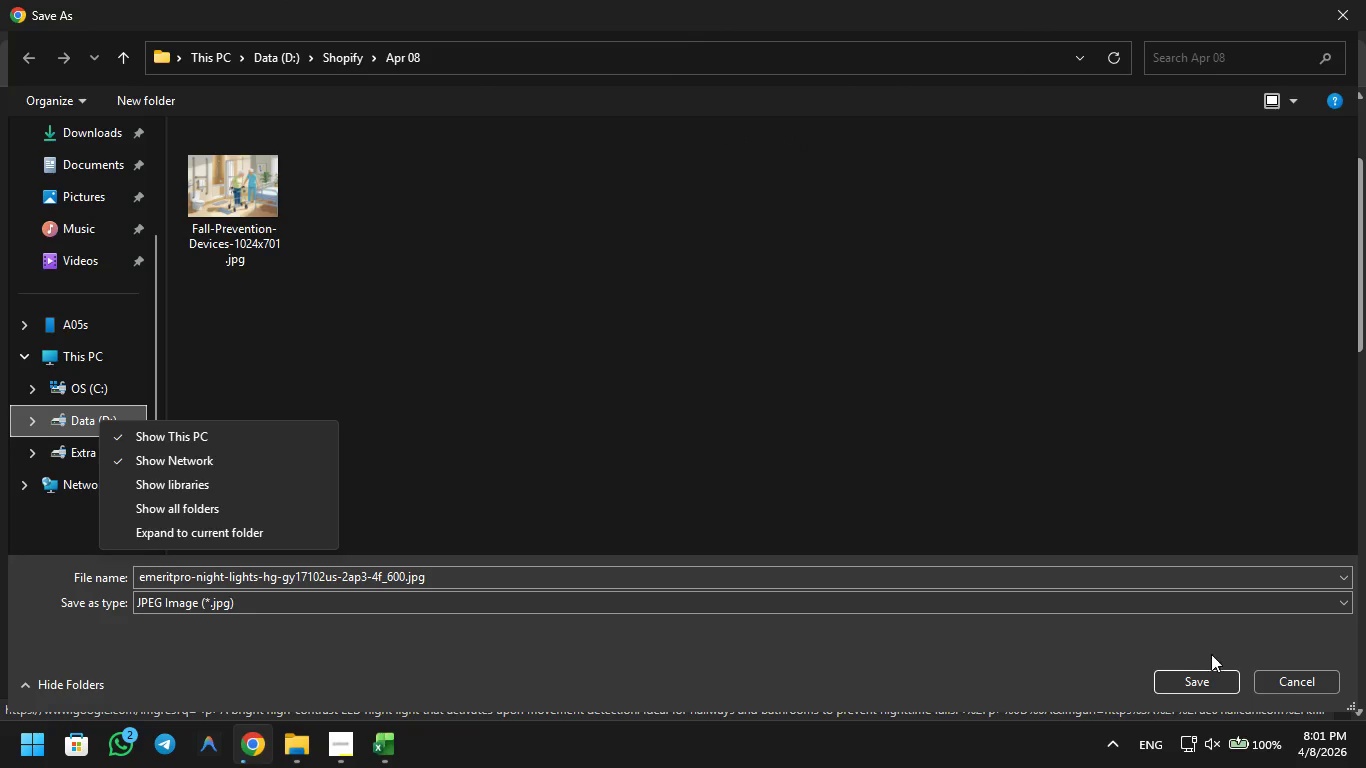 
left_click([1204, 687])
 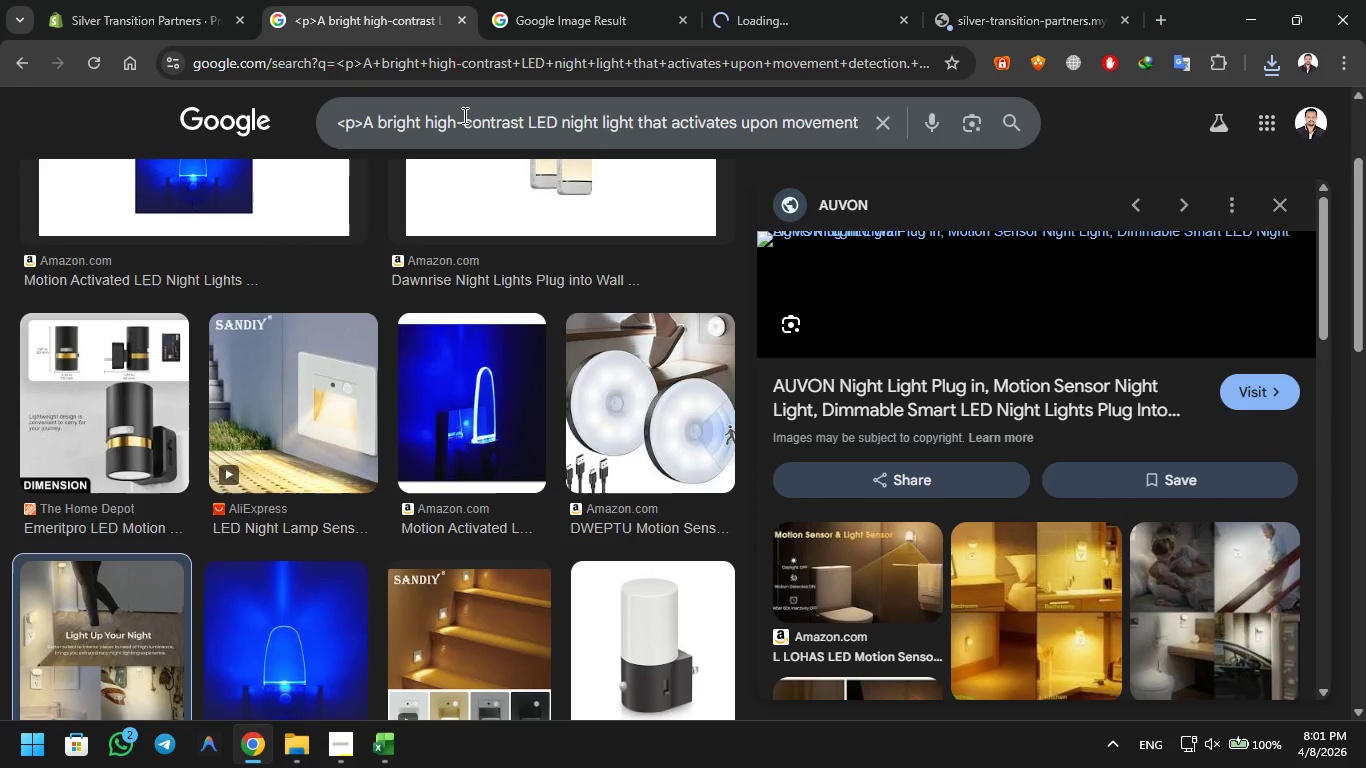 
left_click([128, 397])
 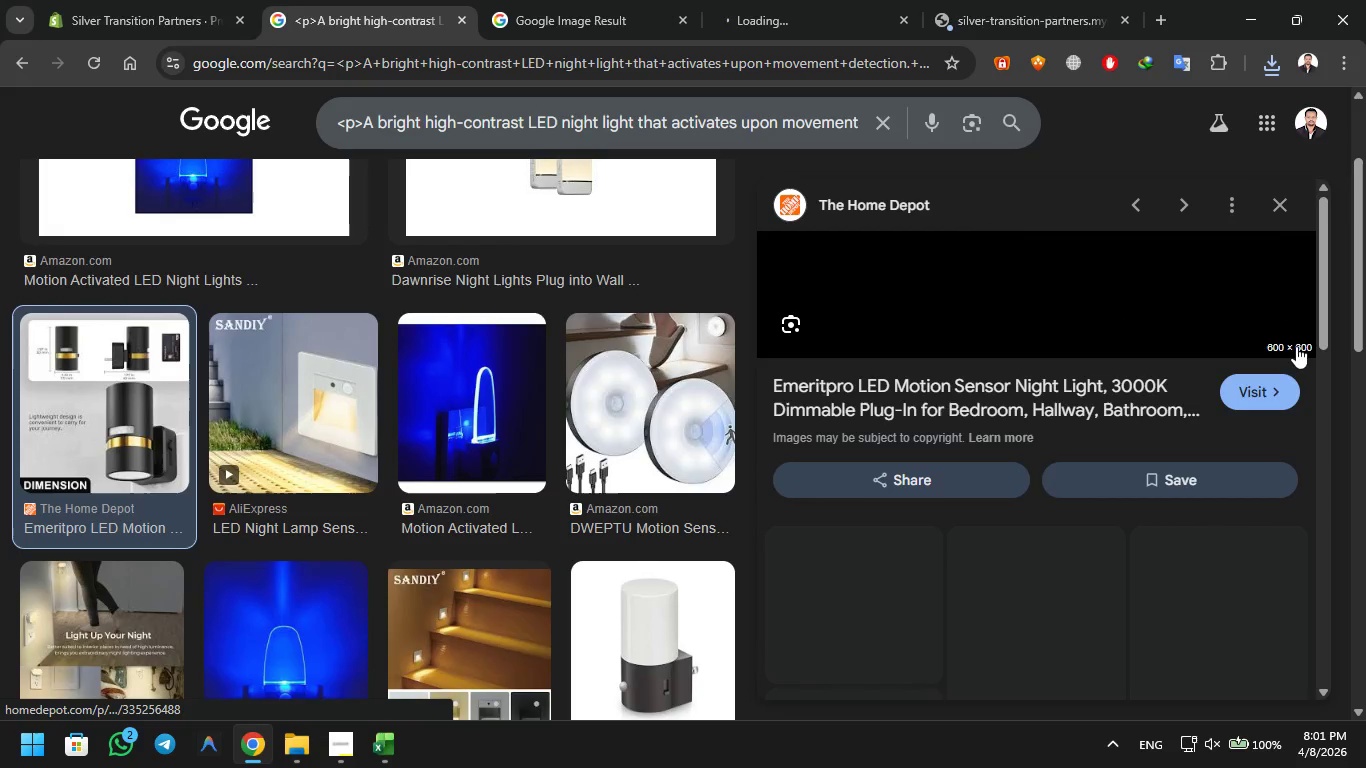 
left_click([1259, 383])
 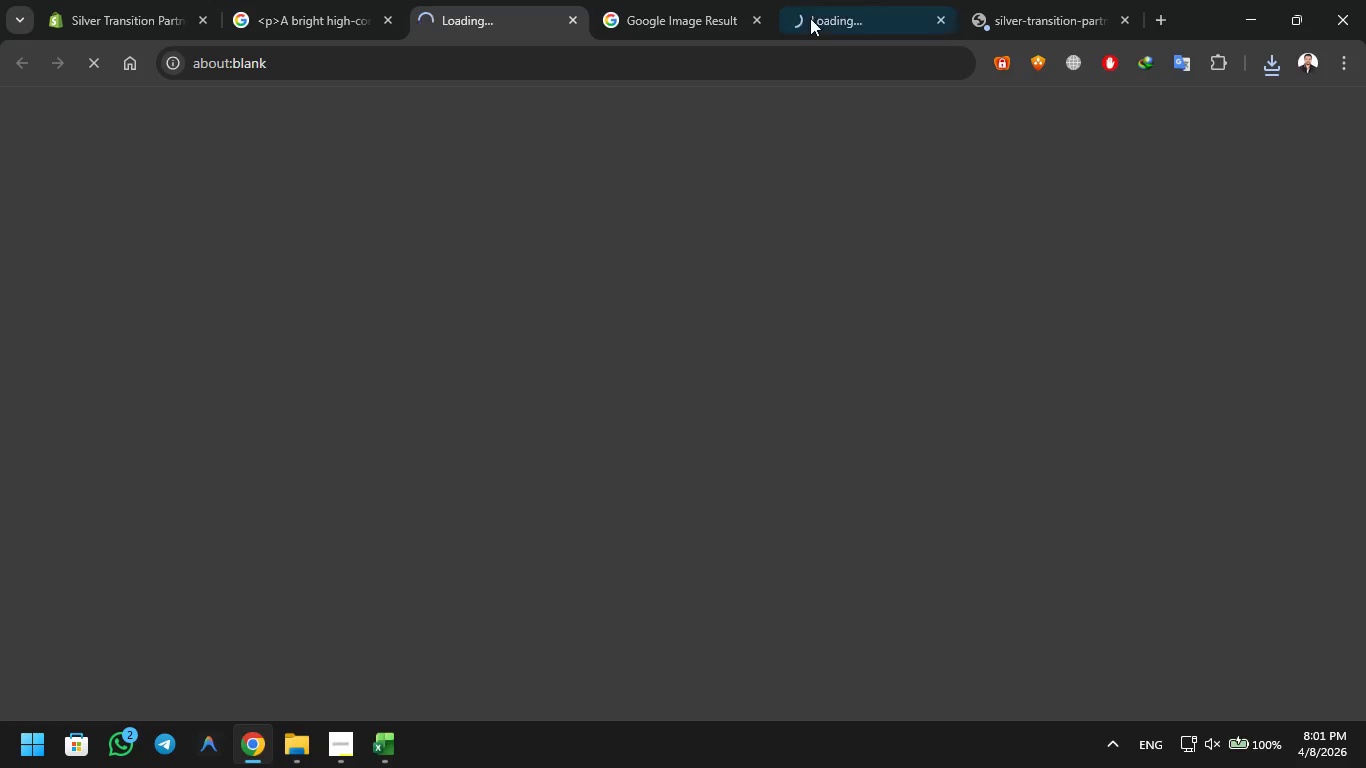 
left_click([727, 2])
 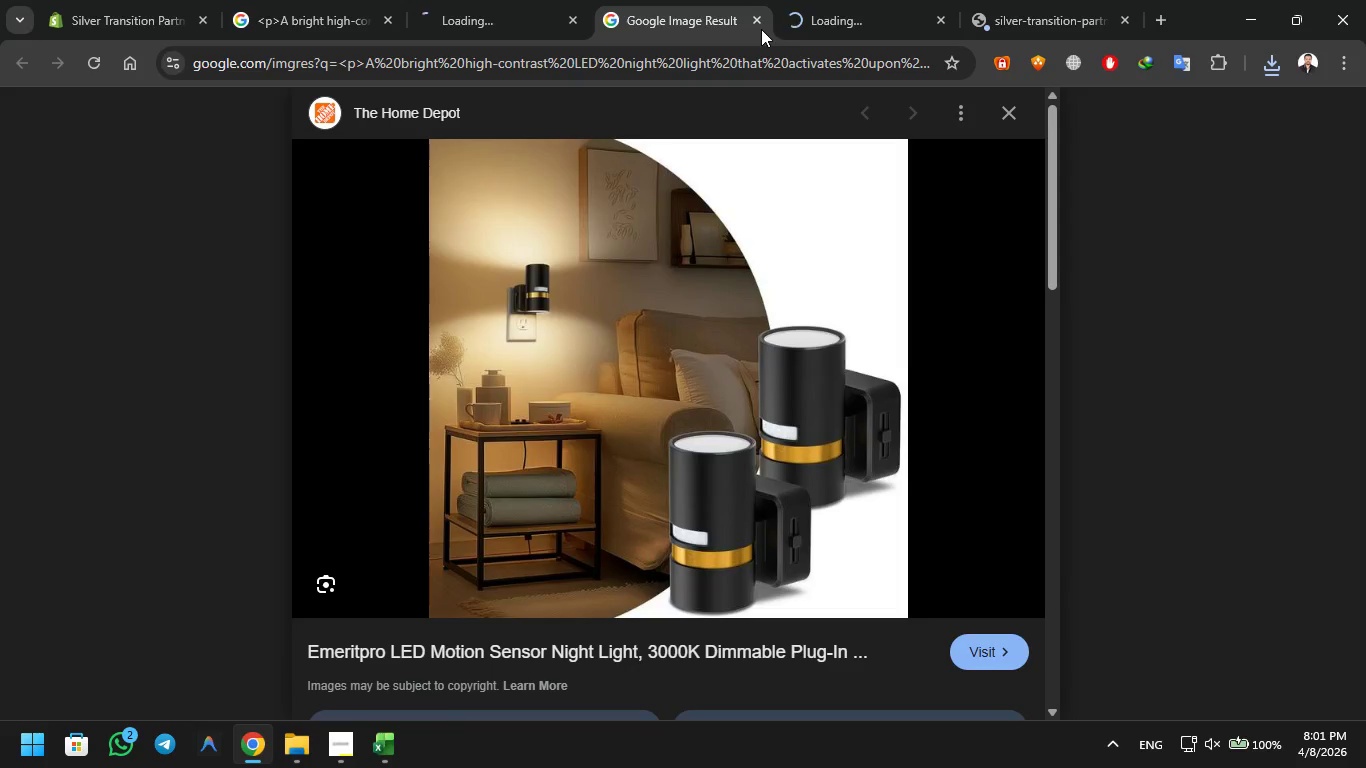 
left_click([832, 0])
 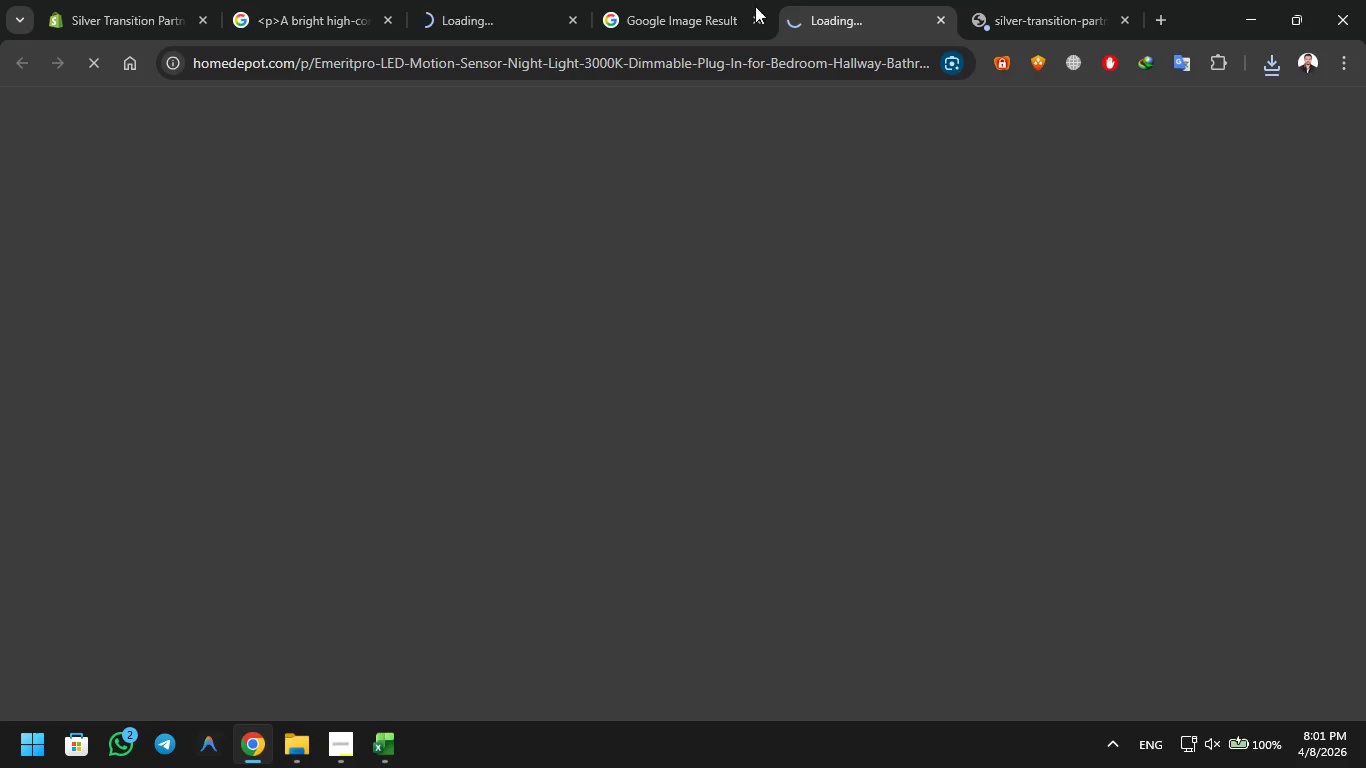 
left_click([698, 0])
 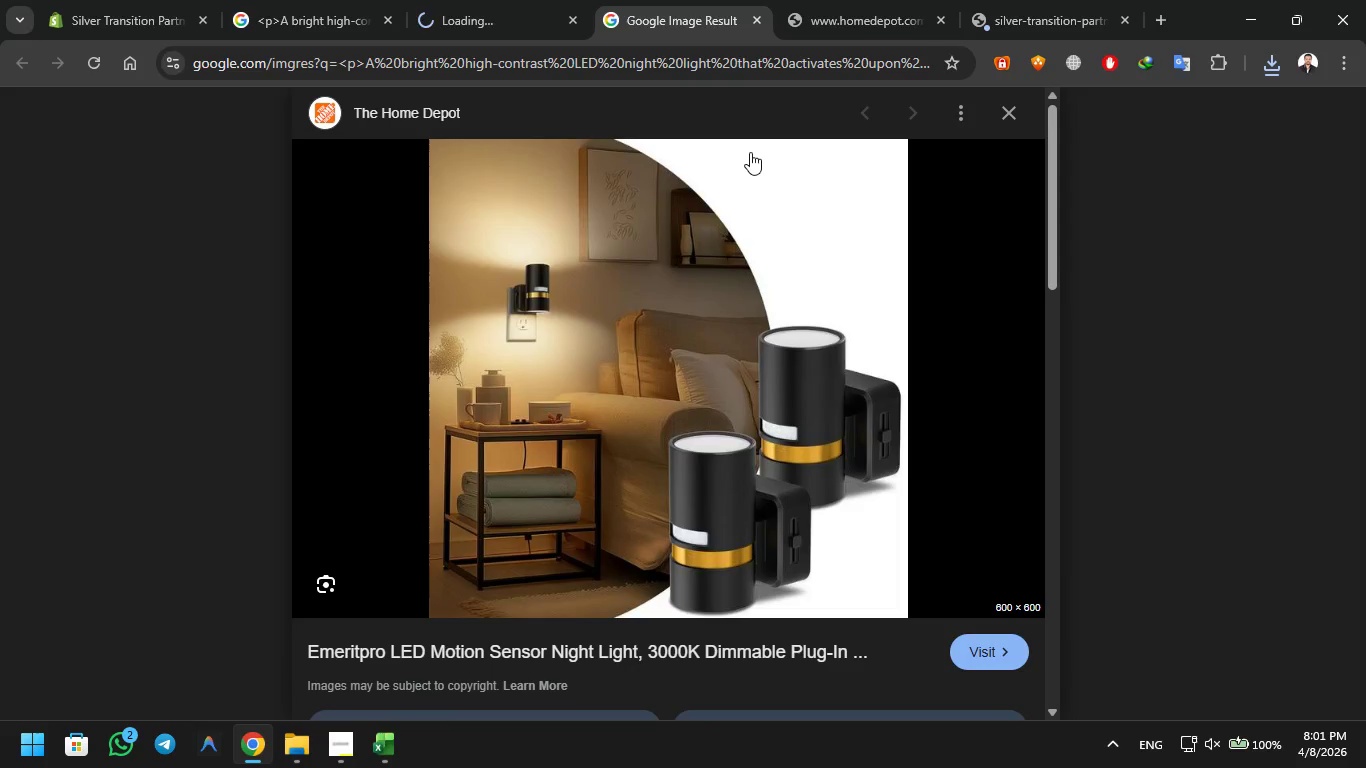 
left_click([873, 0])
 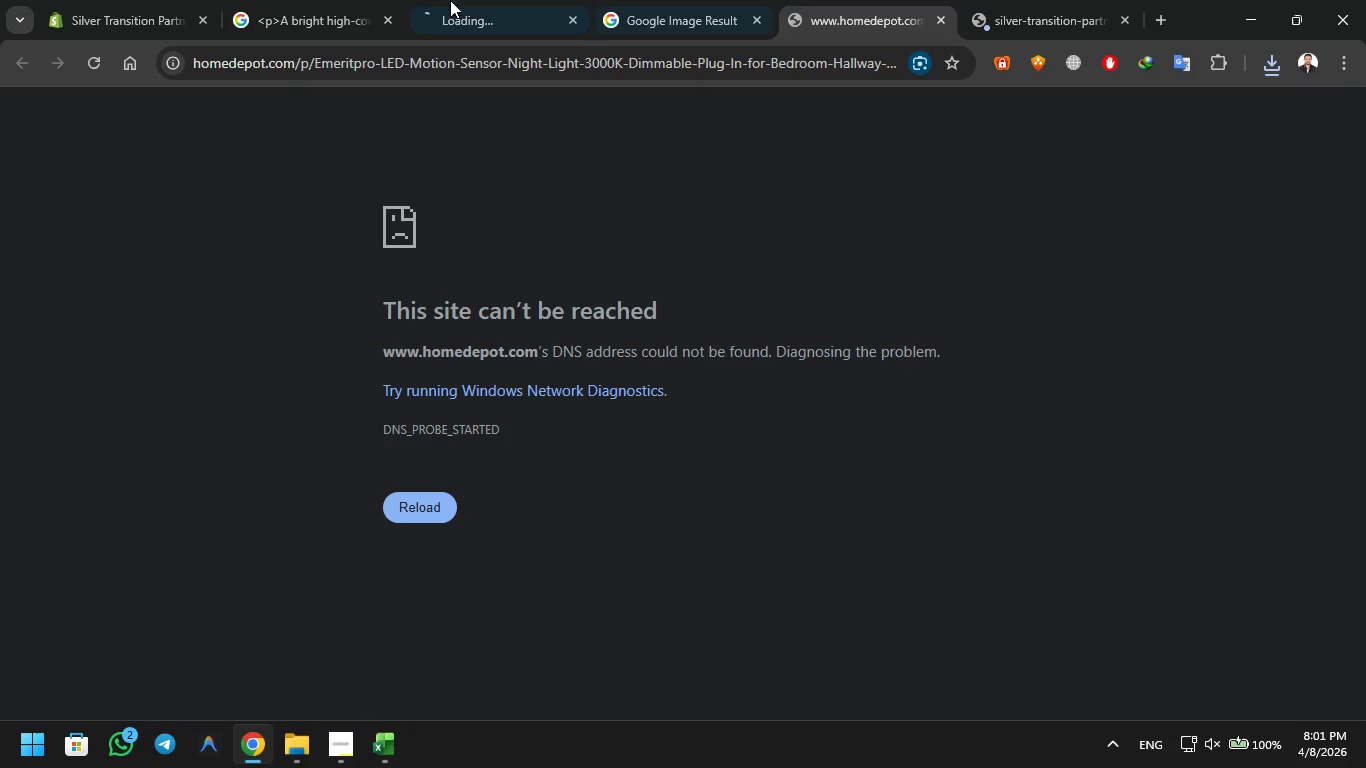 
left_click([429, 0])
 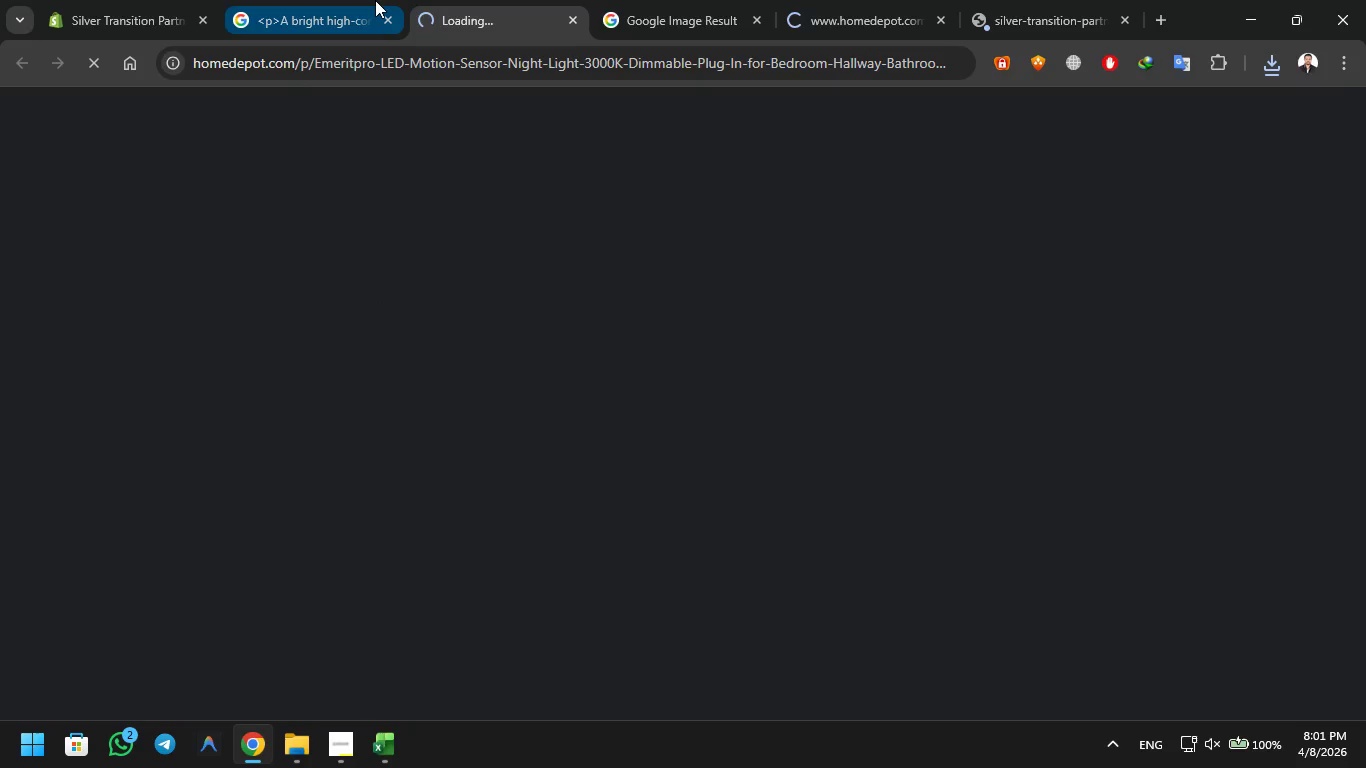 
left_click([375, 0])
 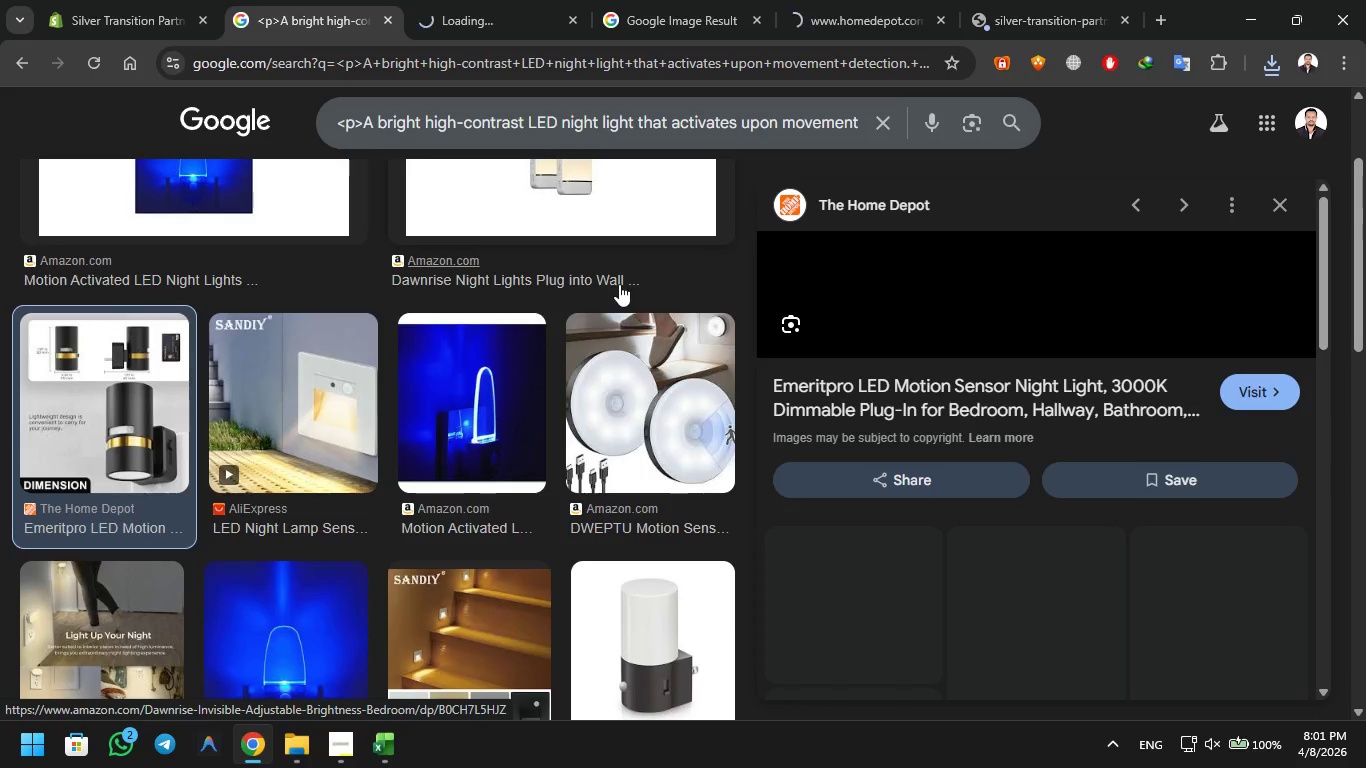 
wait(8.61)
 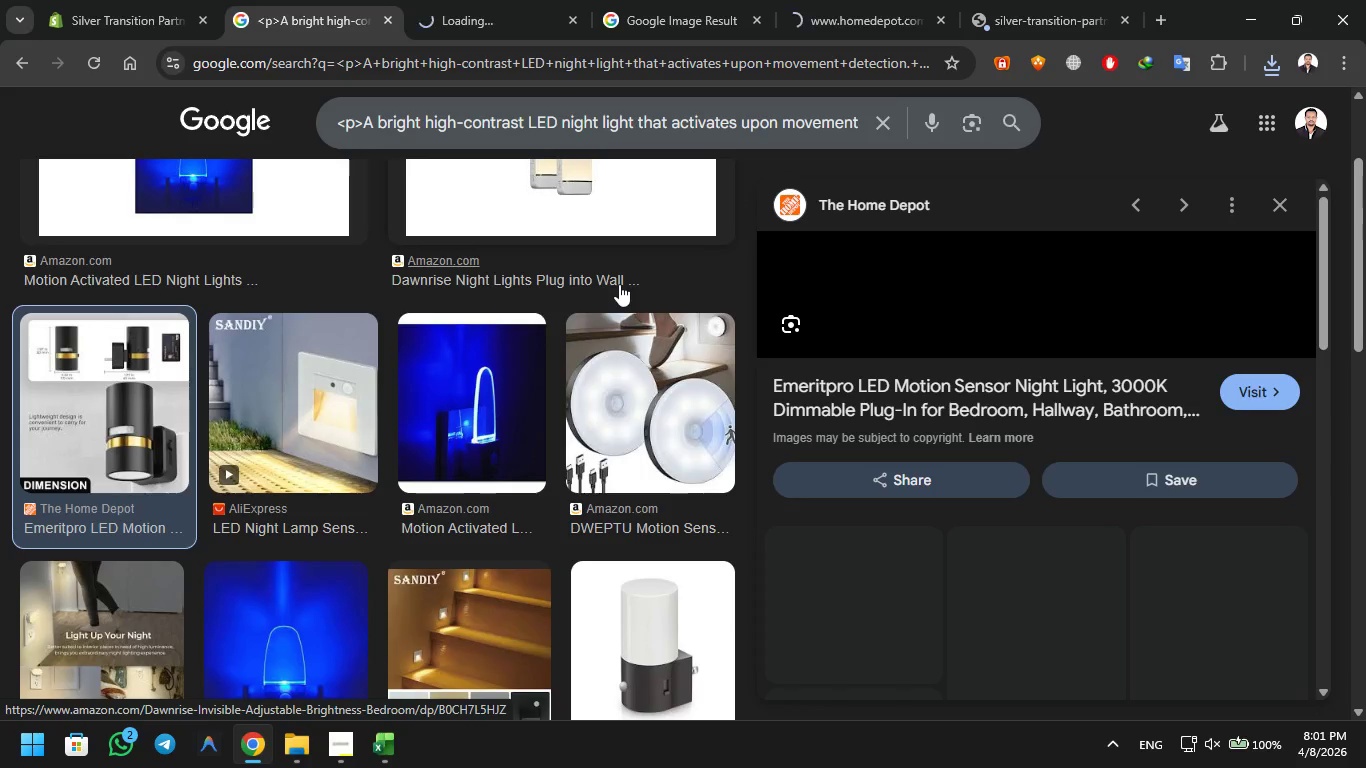 
left_click([1181, 443])
 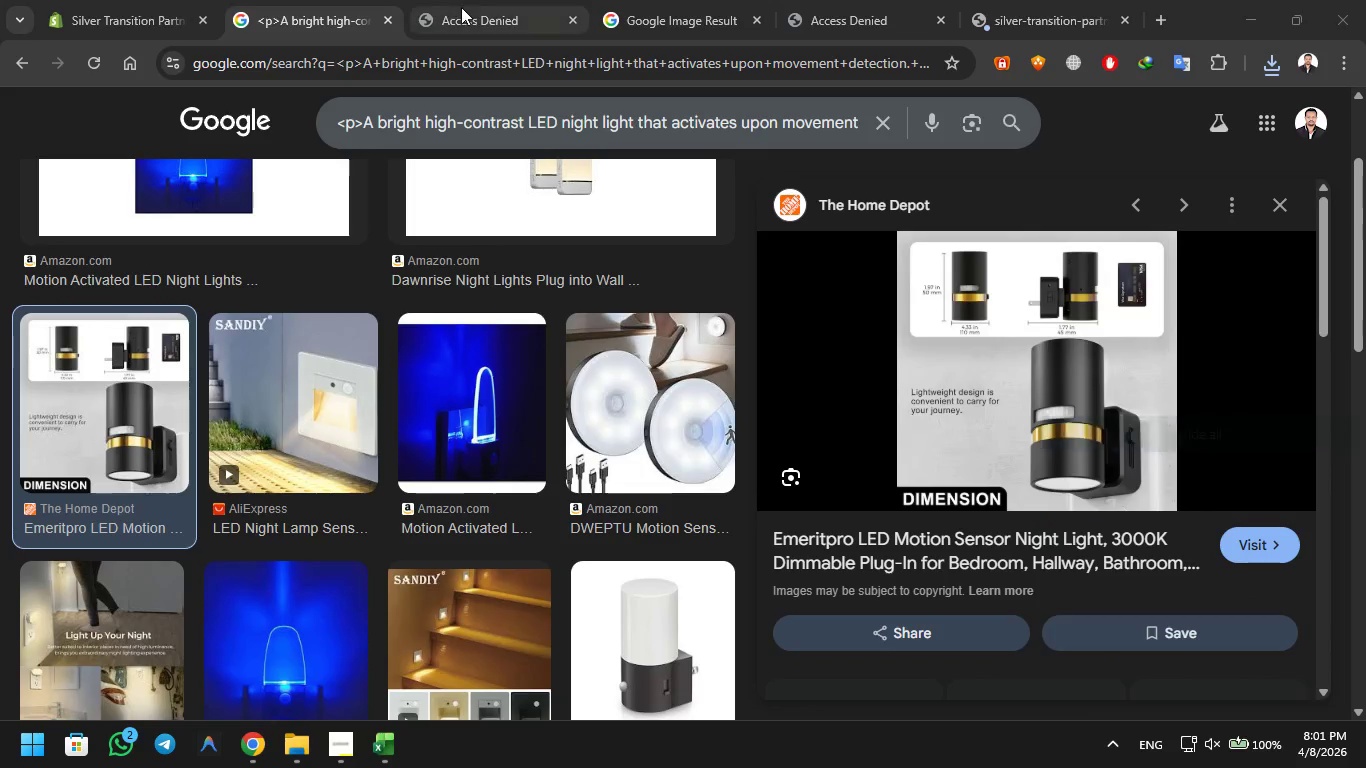 
left_click([461, 7])
 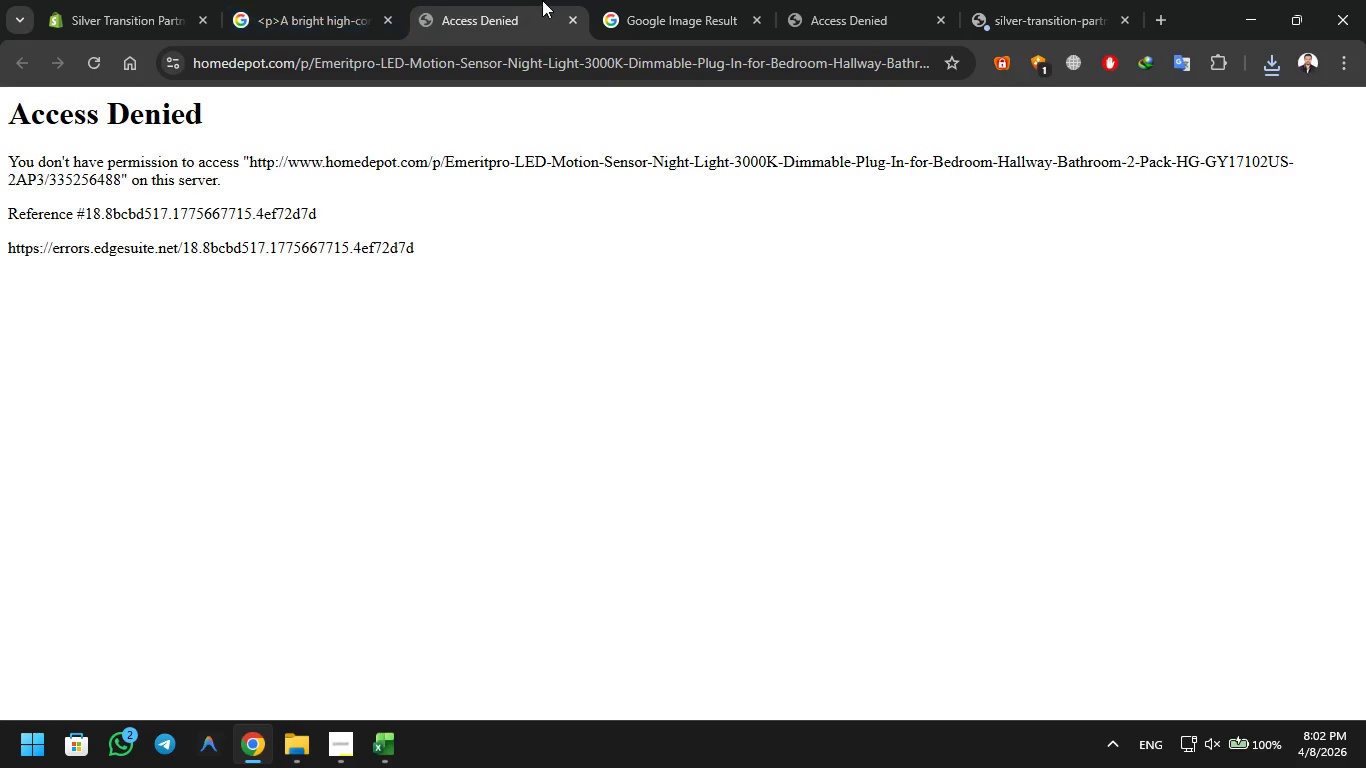 
left_click([573, 19])
 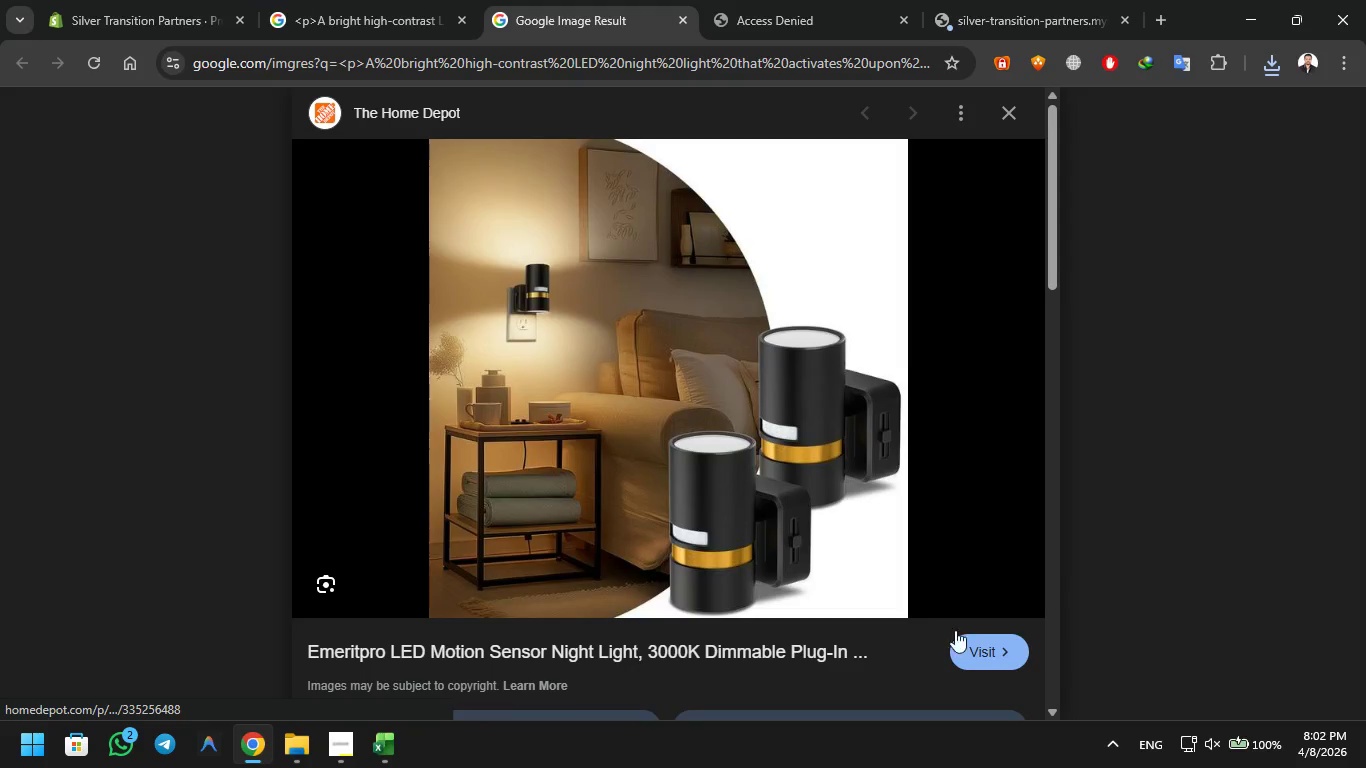 
left_click([982, 660])
 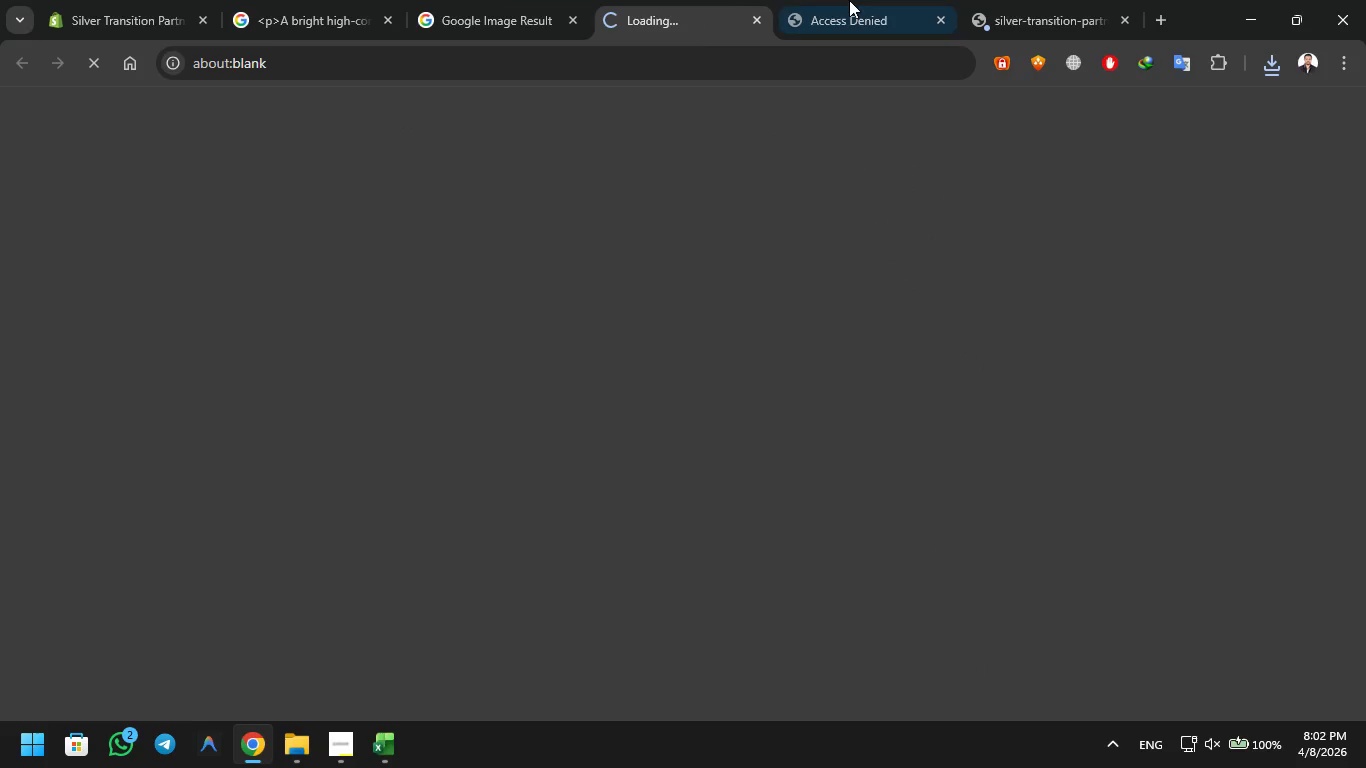 
left_click([849, 0])
 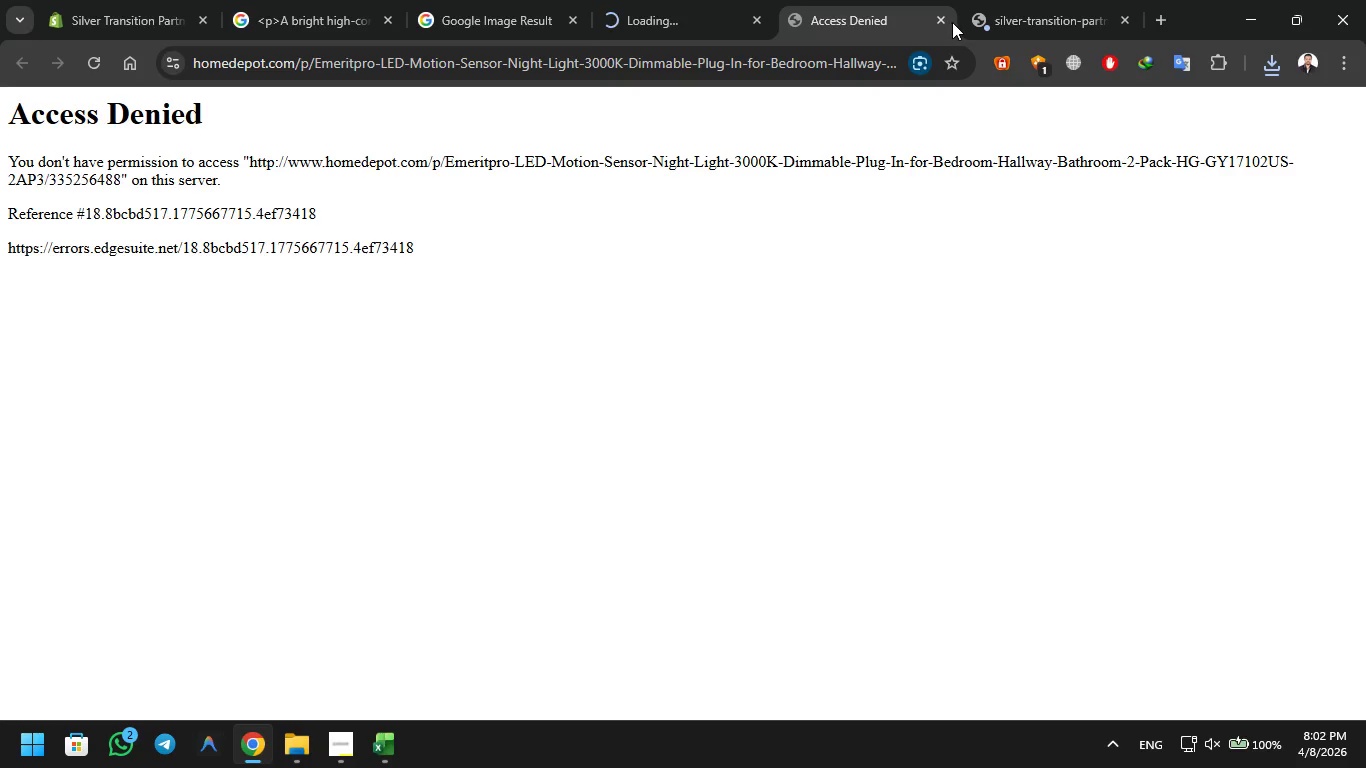 
left_click([943, 19])
 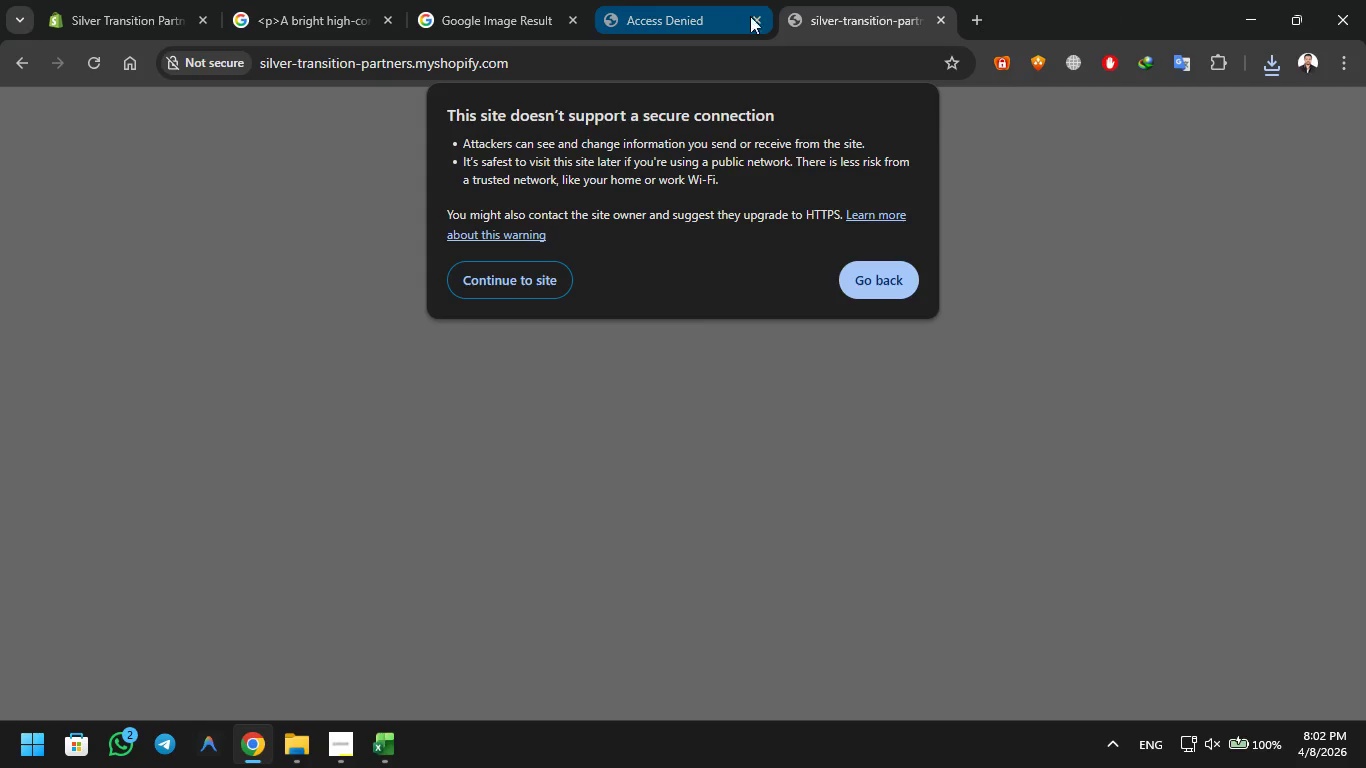 
left_click([762, 22])
 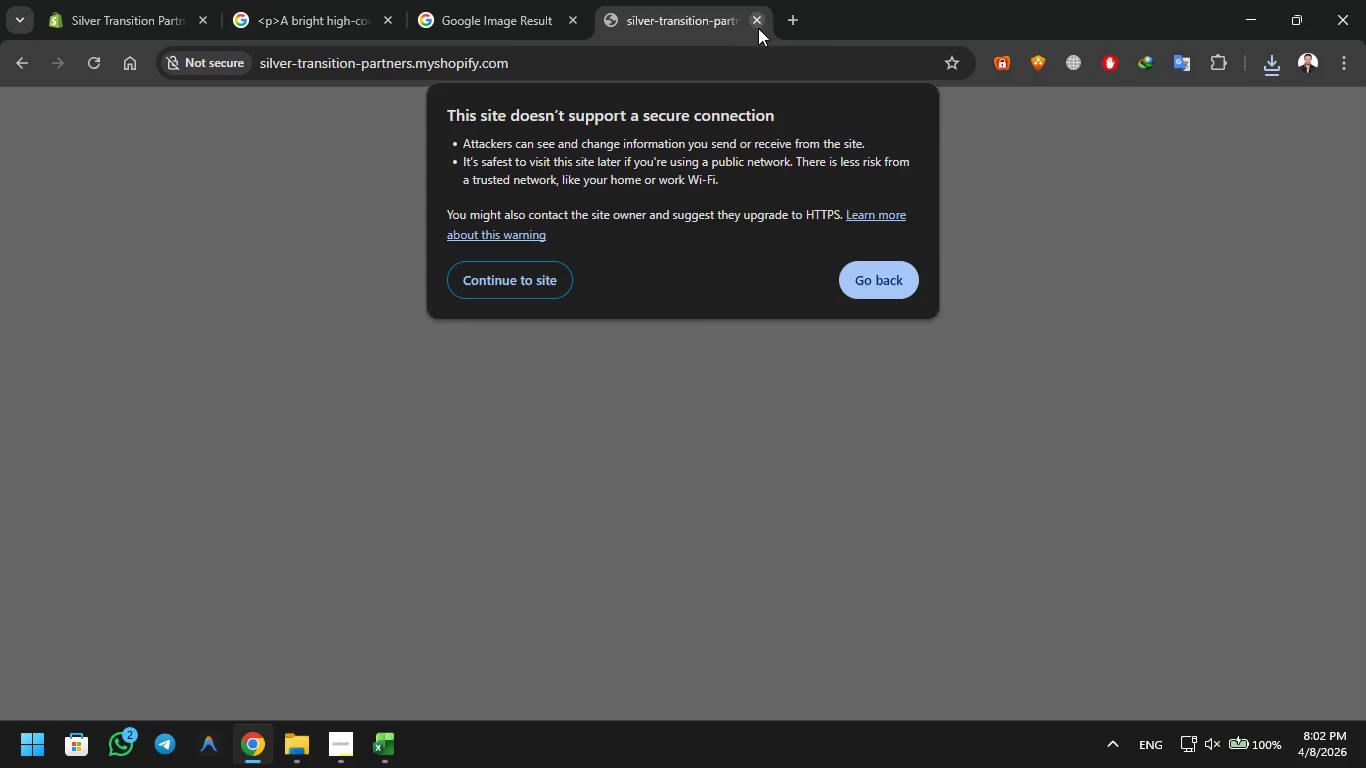 
left_click([468, 0])
 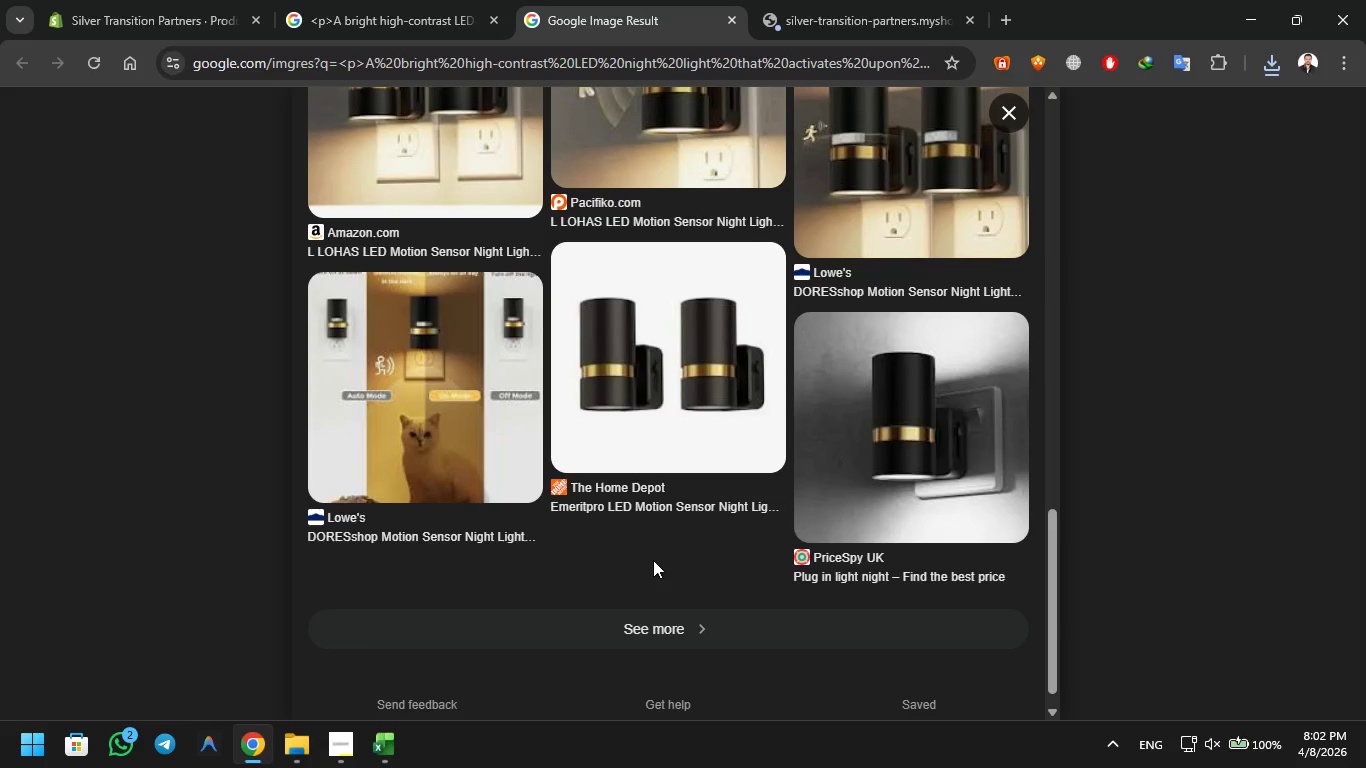 
wait(14.24)
 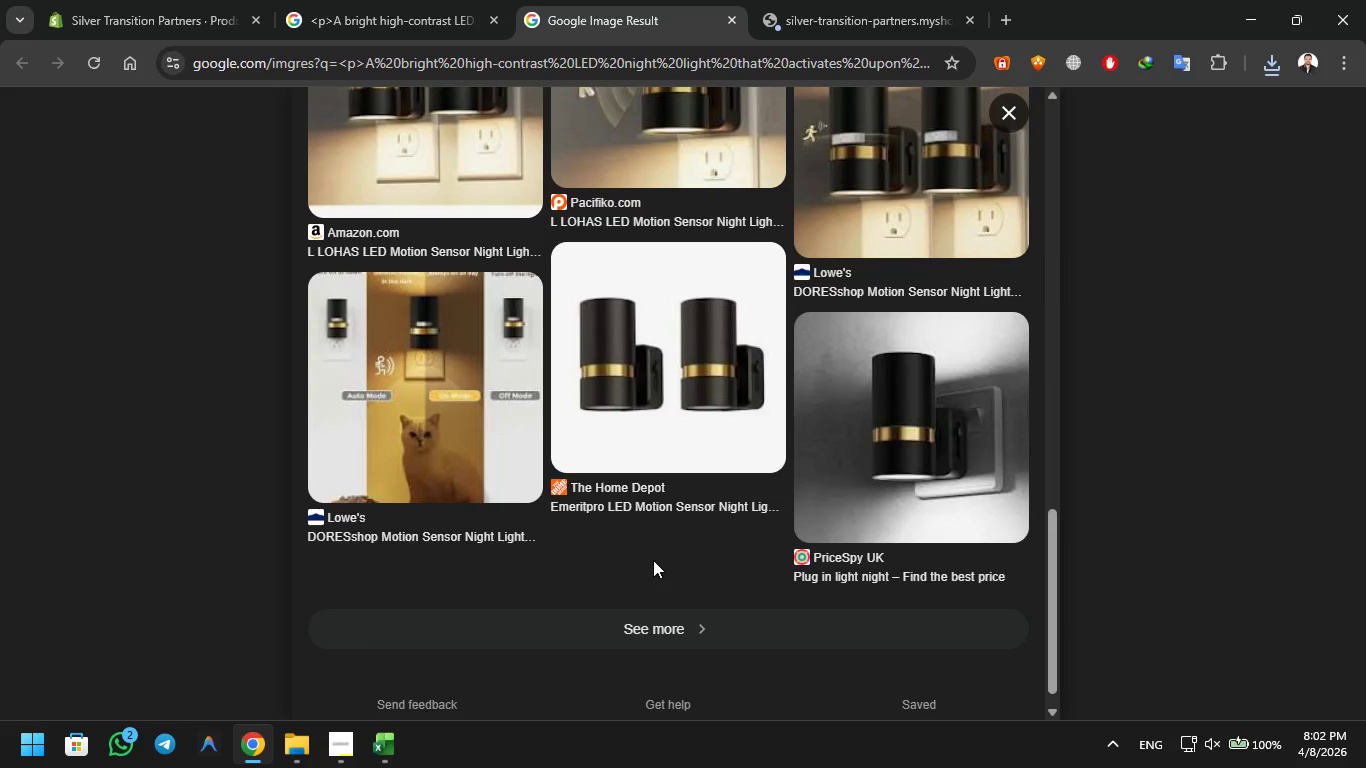 
left_click([688, 672])
 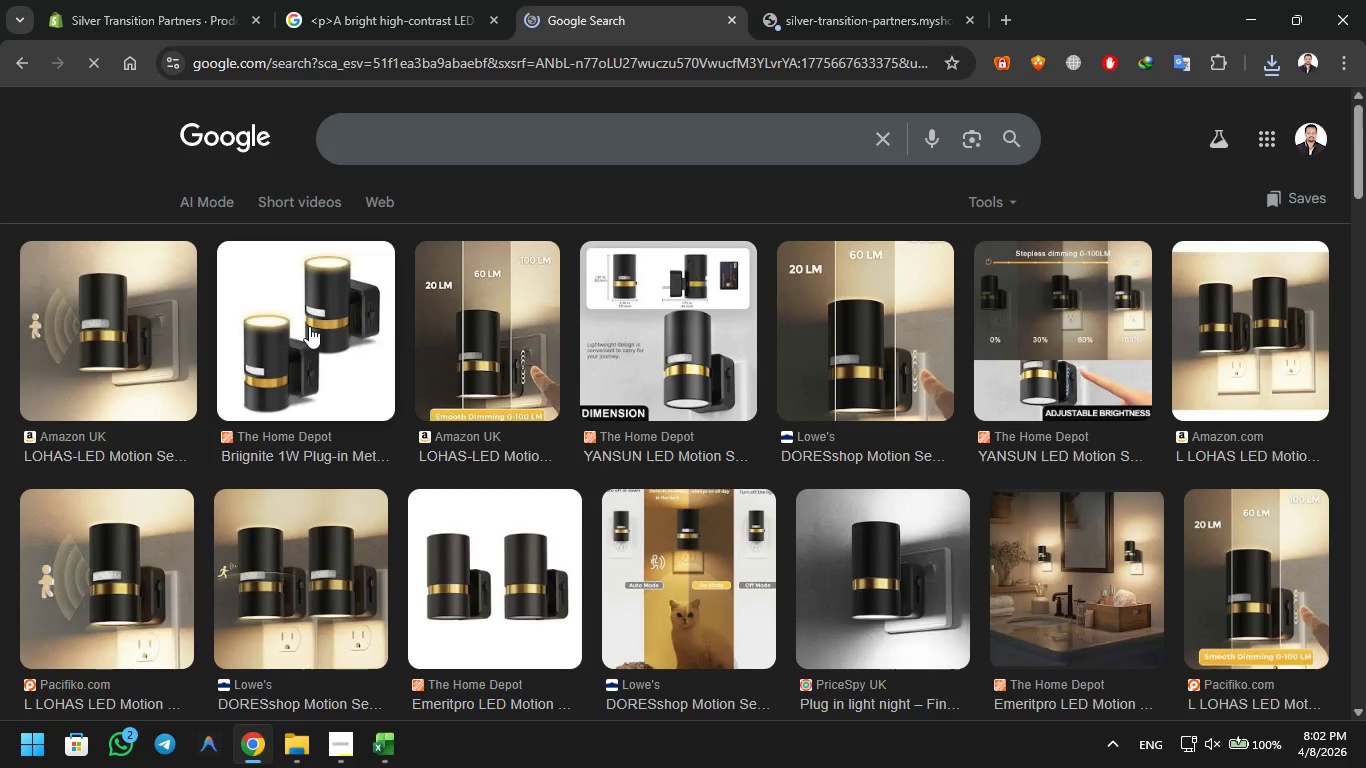 
wait(6.56)
 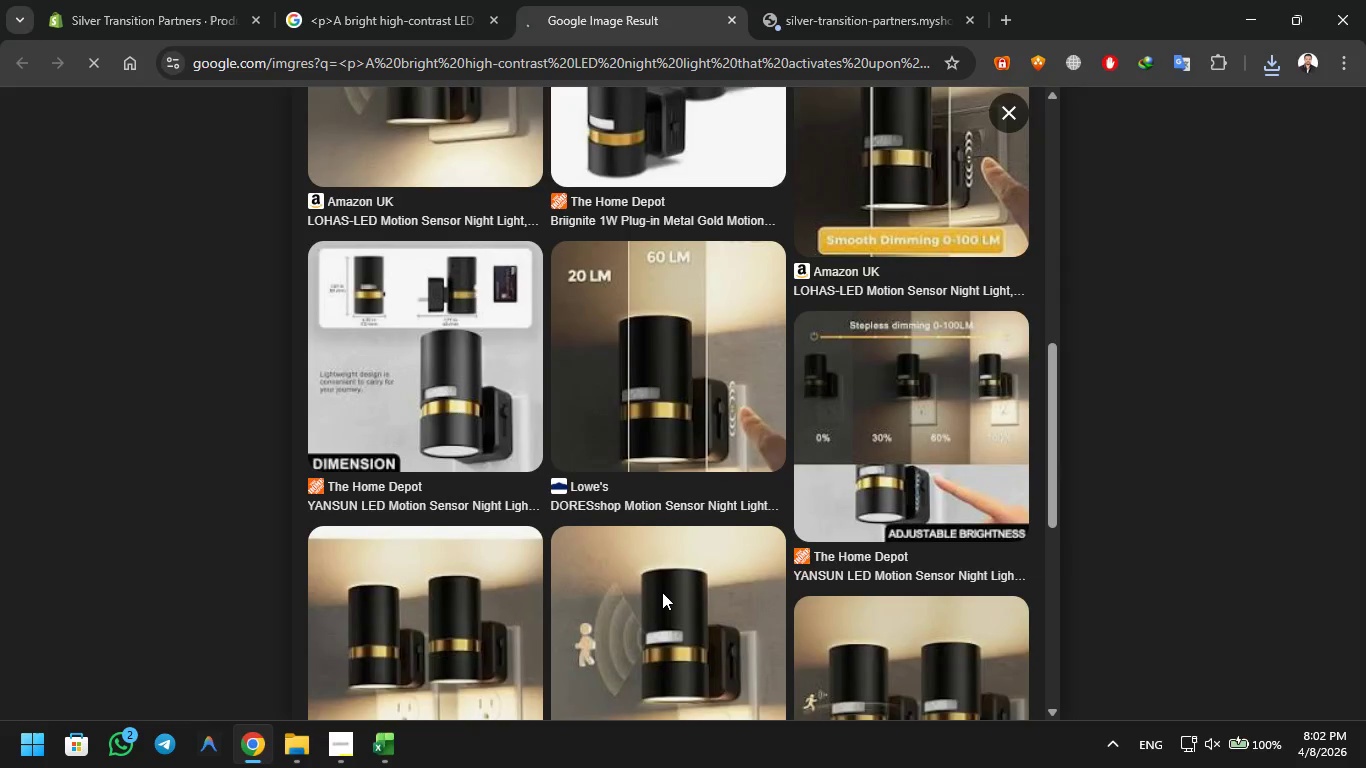 
right_click([310, 328])
 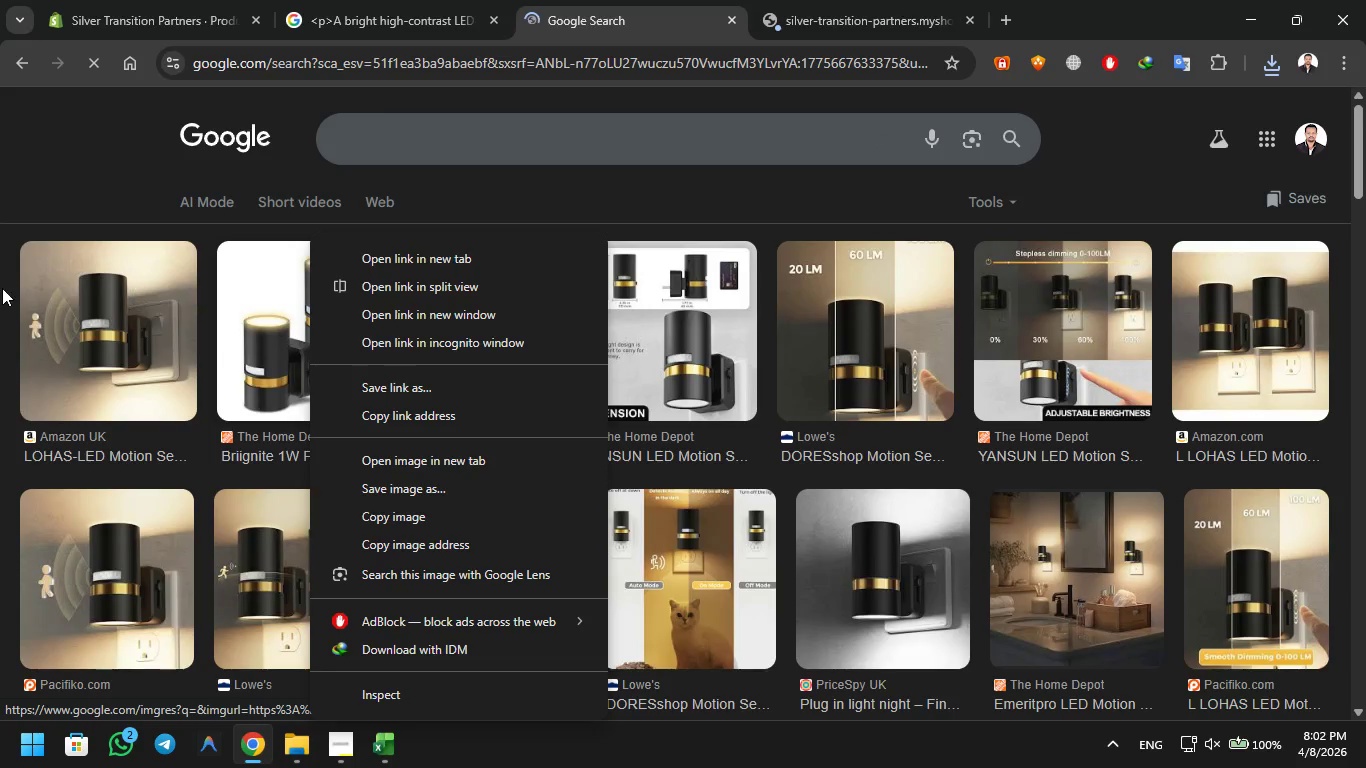 
left_click([0, 292])
 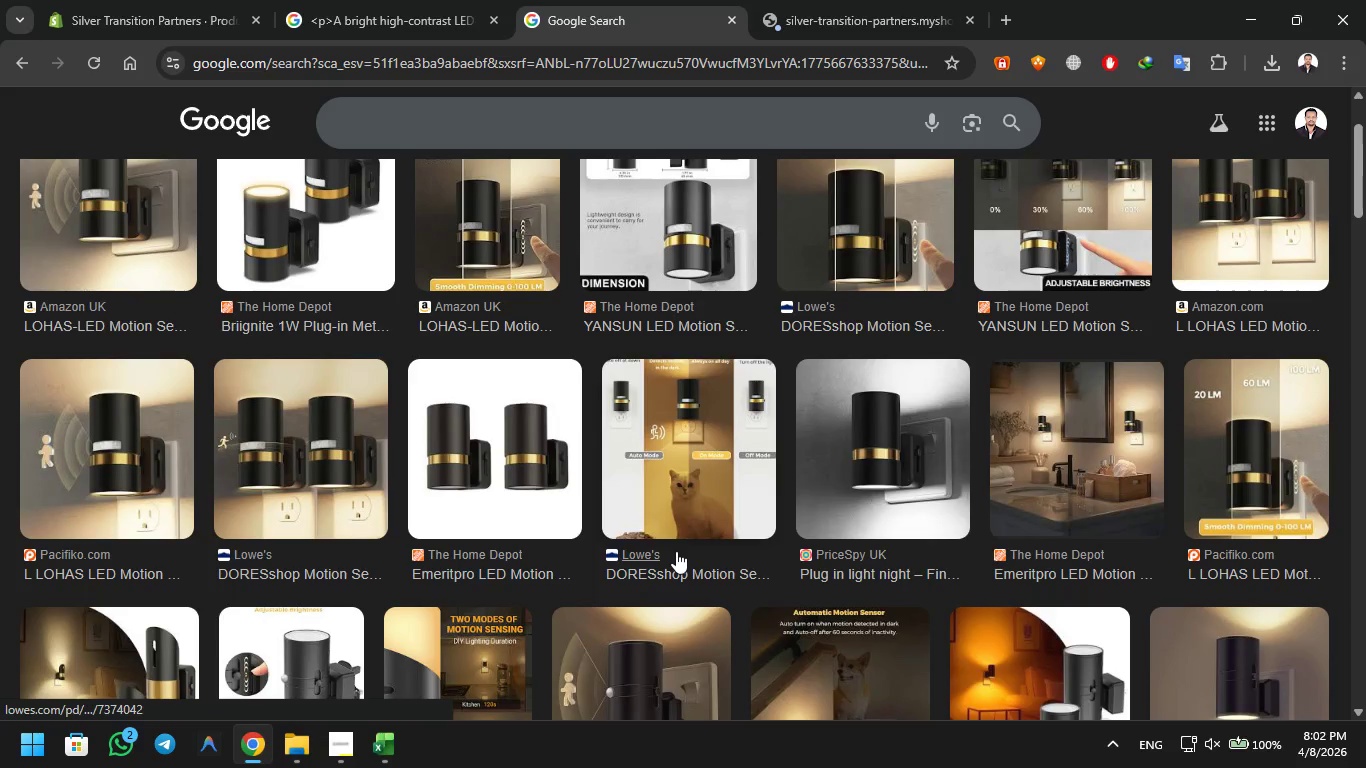 
wait(6.52)
 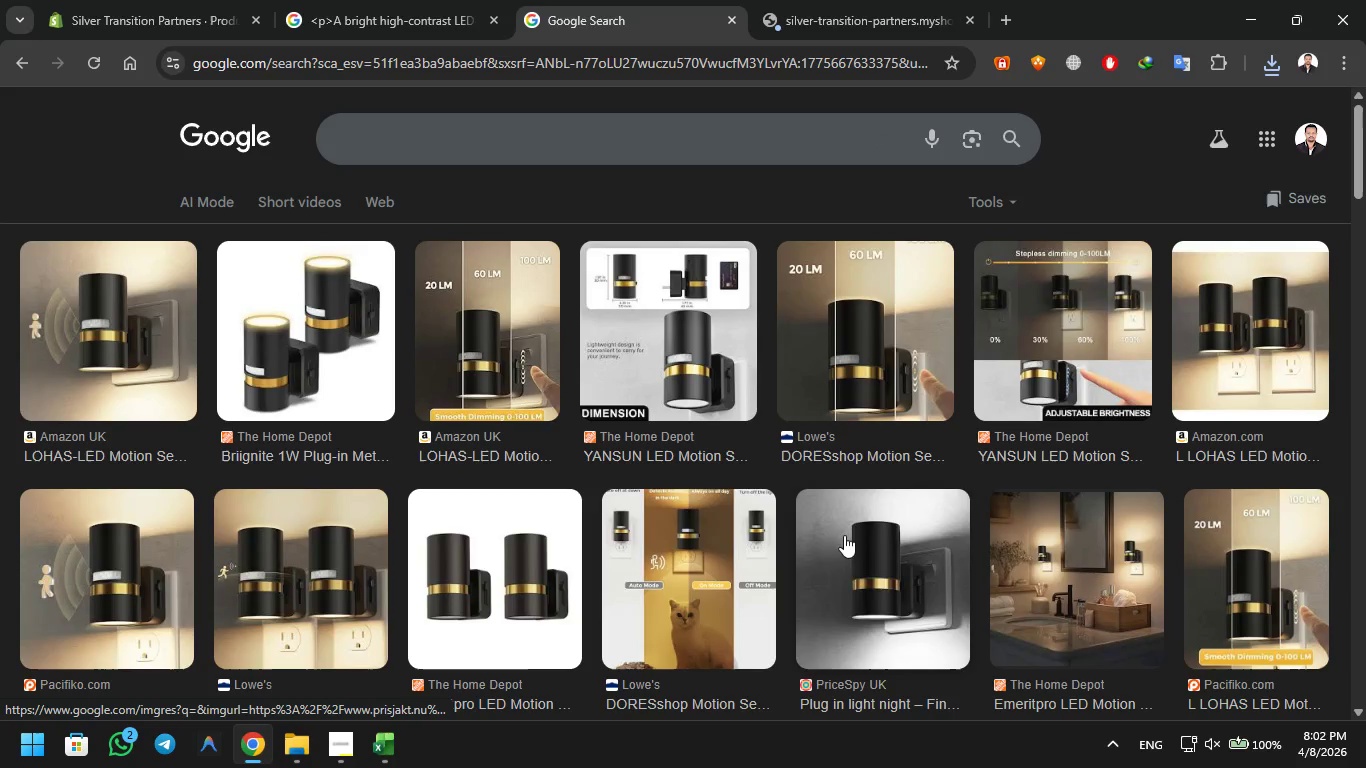 
right_click([299, 423])
 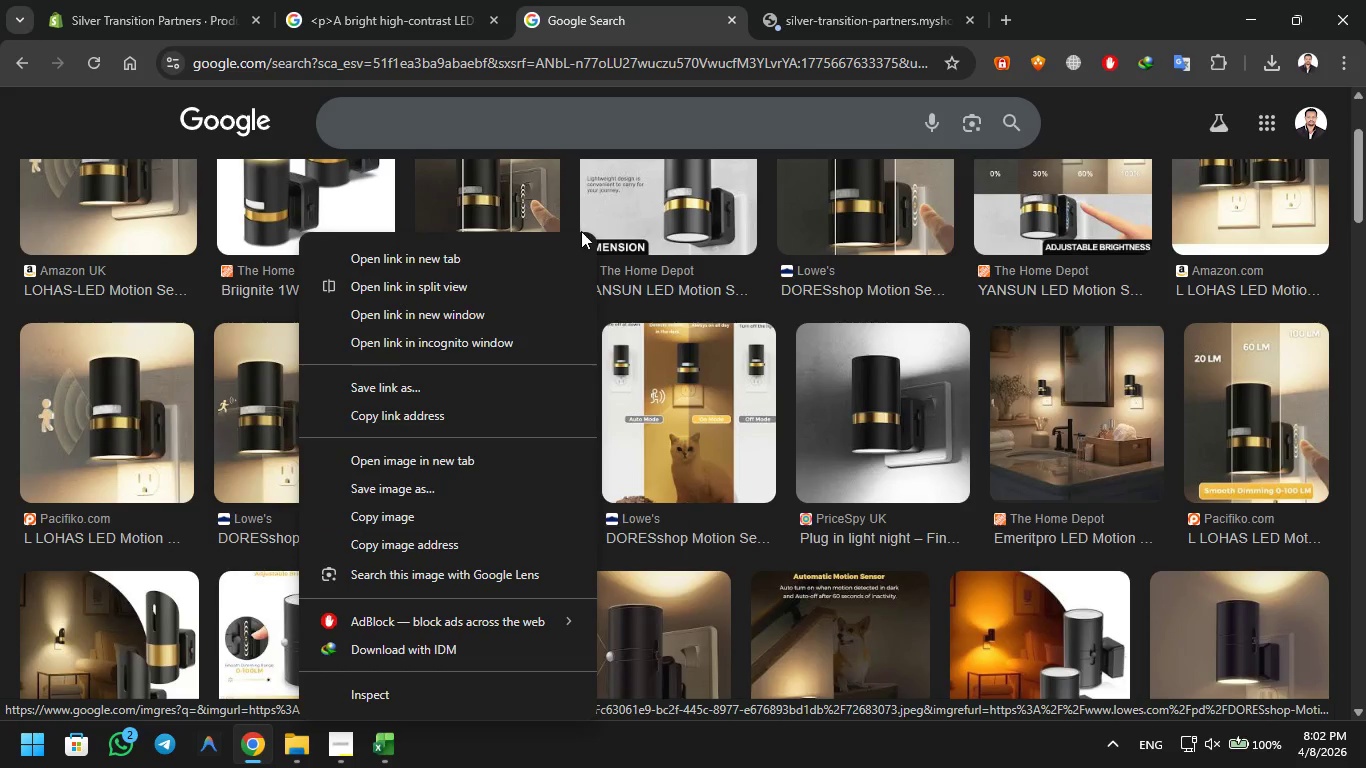 
left_click([508, 257])
 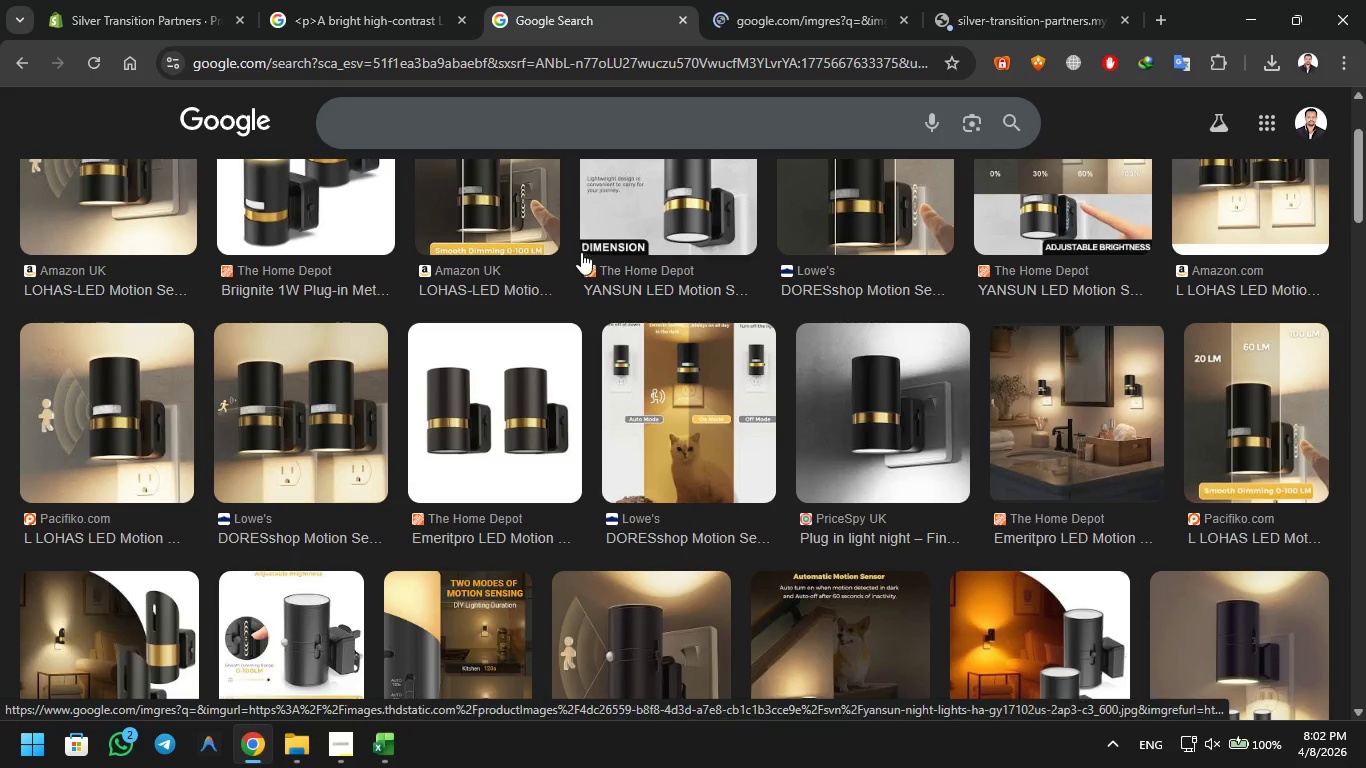 
left_click([774, 1])
 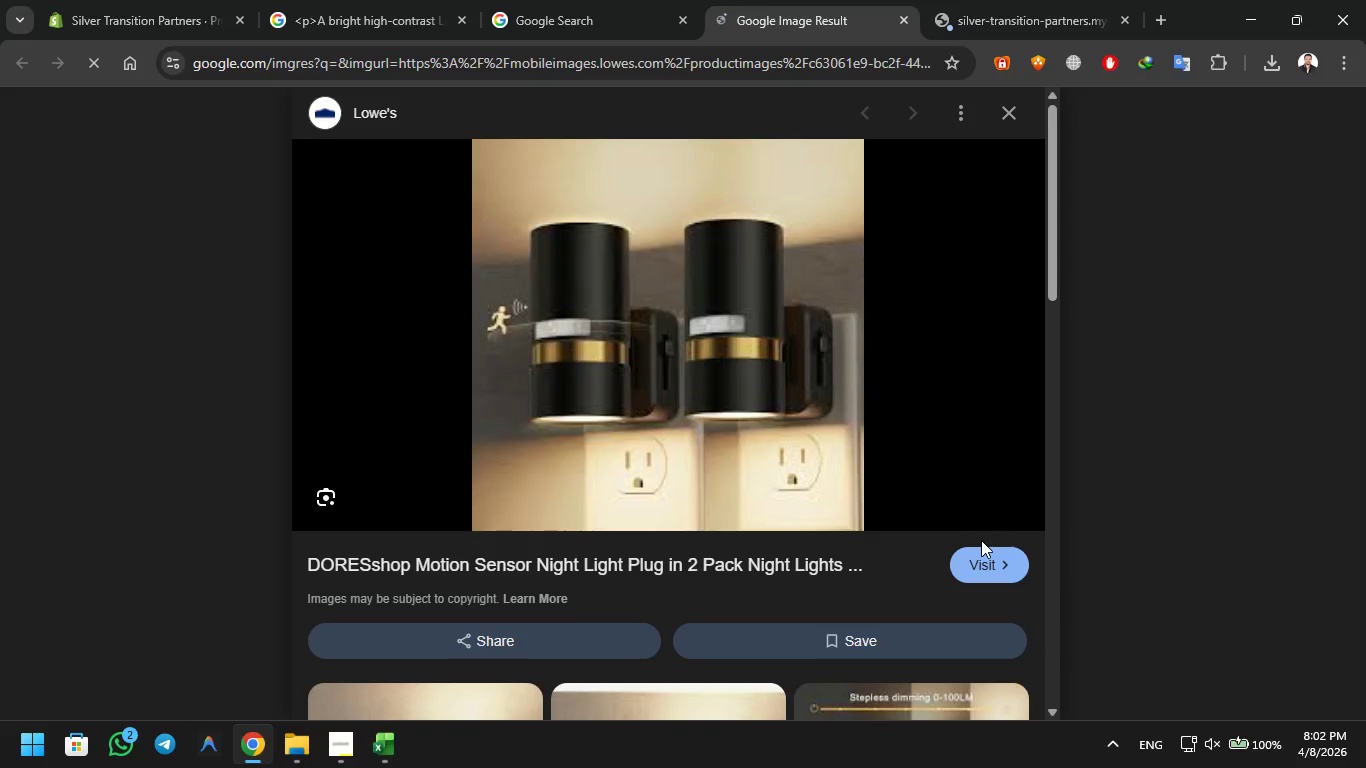 
left_click([988, 560])
 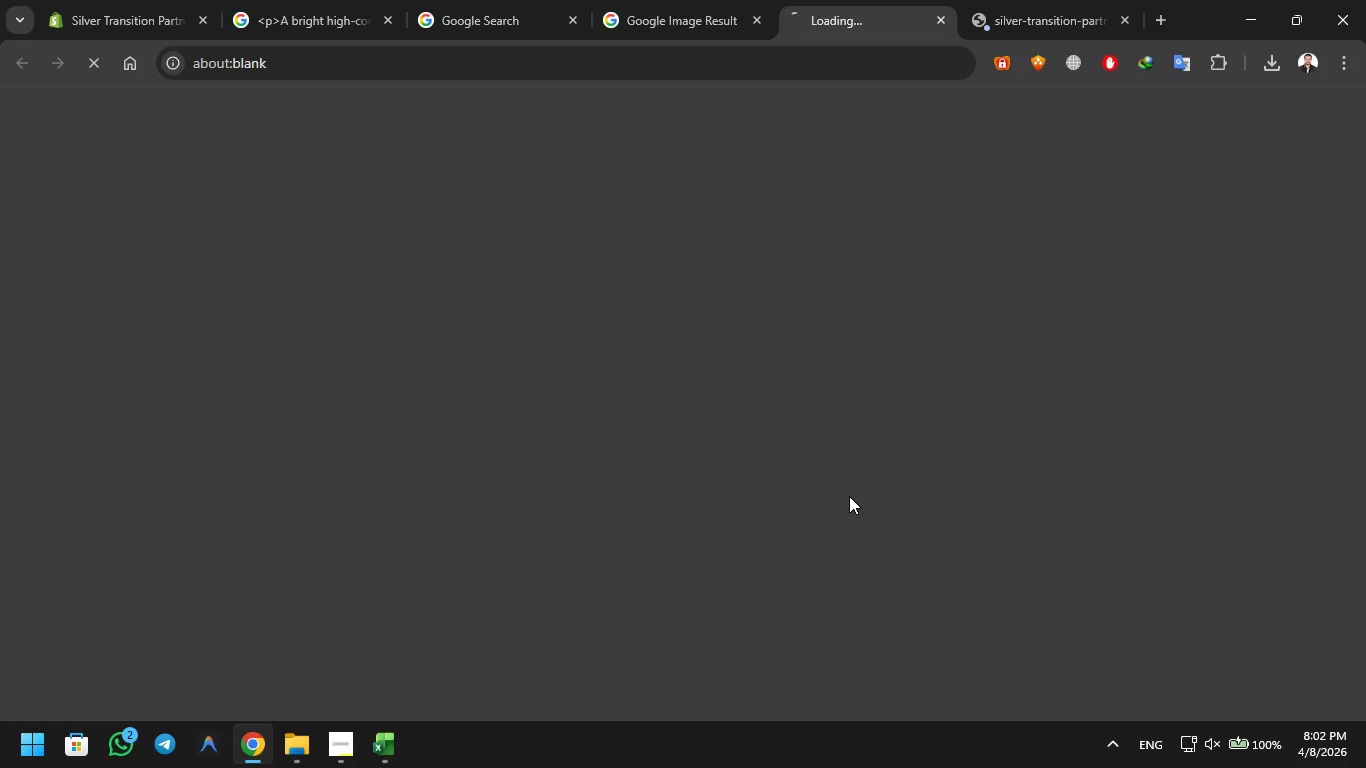 
left_click([683, 0])
 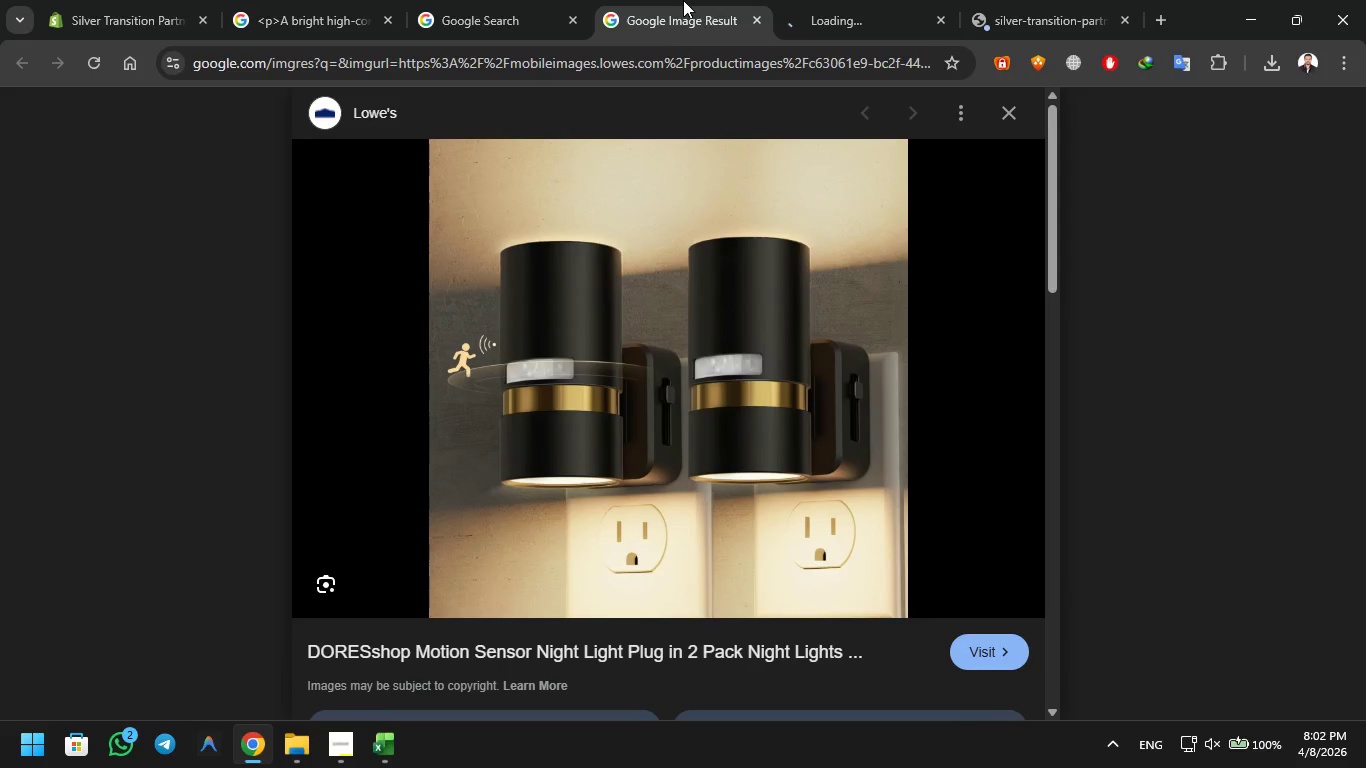 
mouse_move([678, 411])
 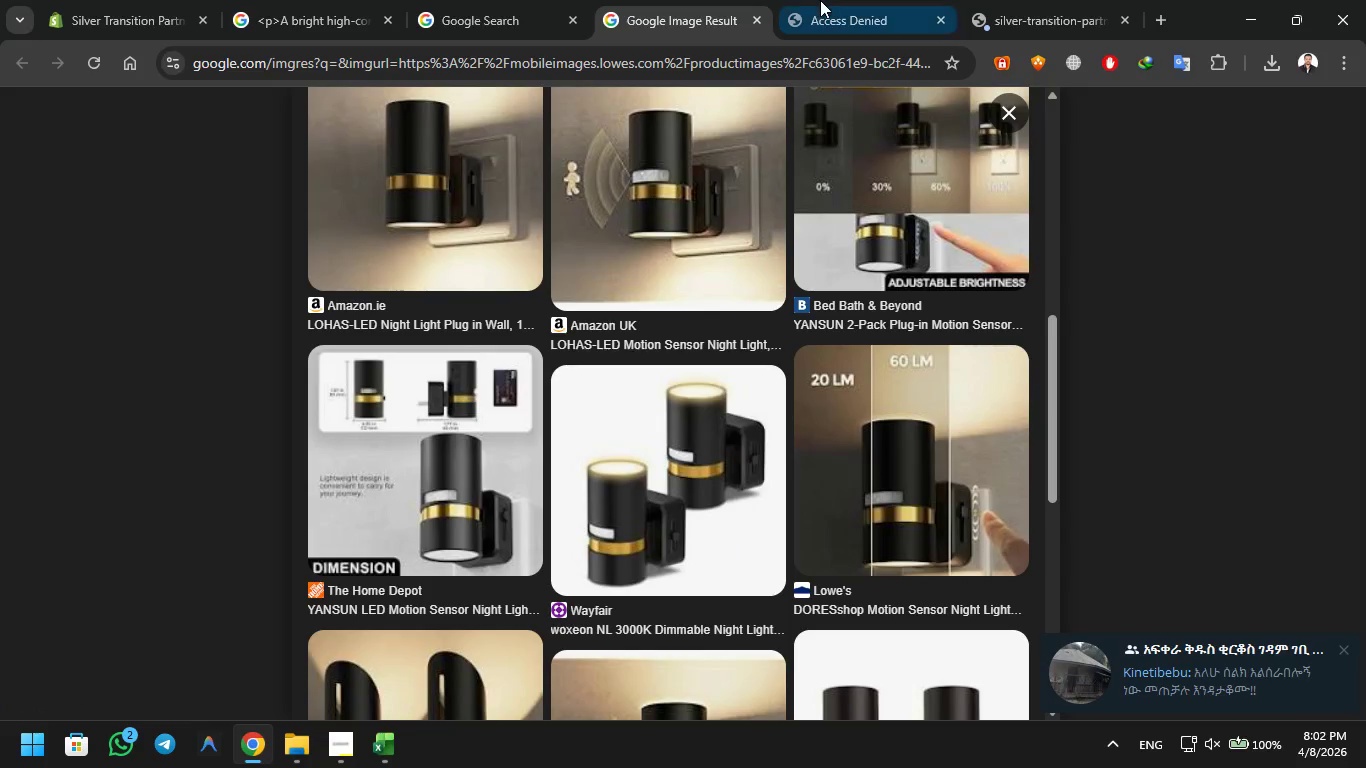 
left_click([820, 0])
 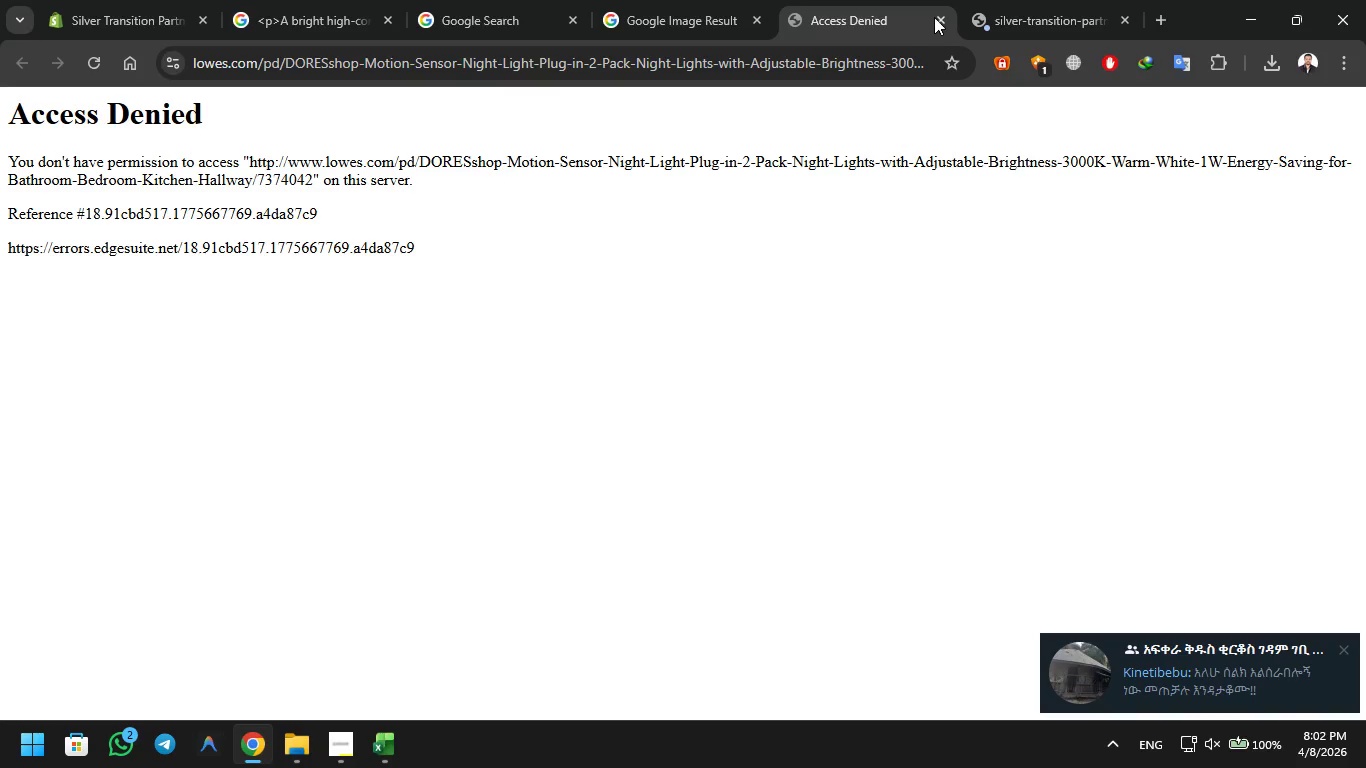 
left_click([937, 16])
 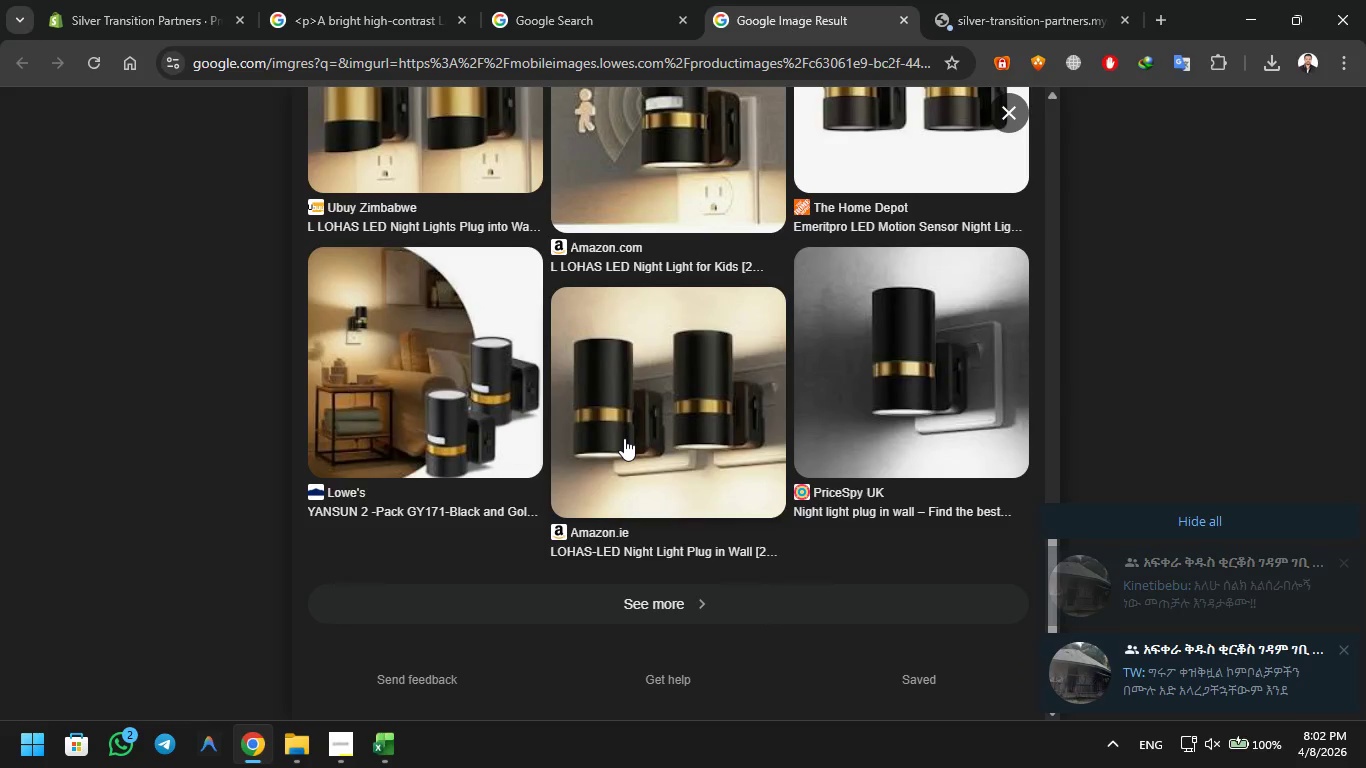 
mouse_move([716, 287])
 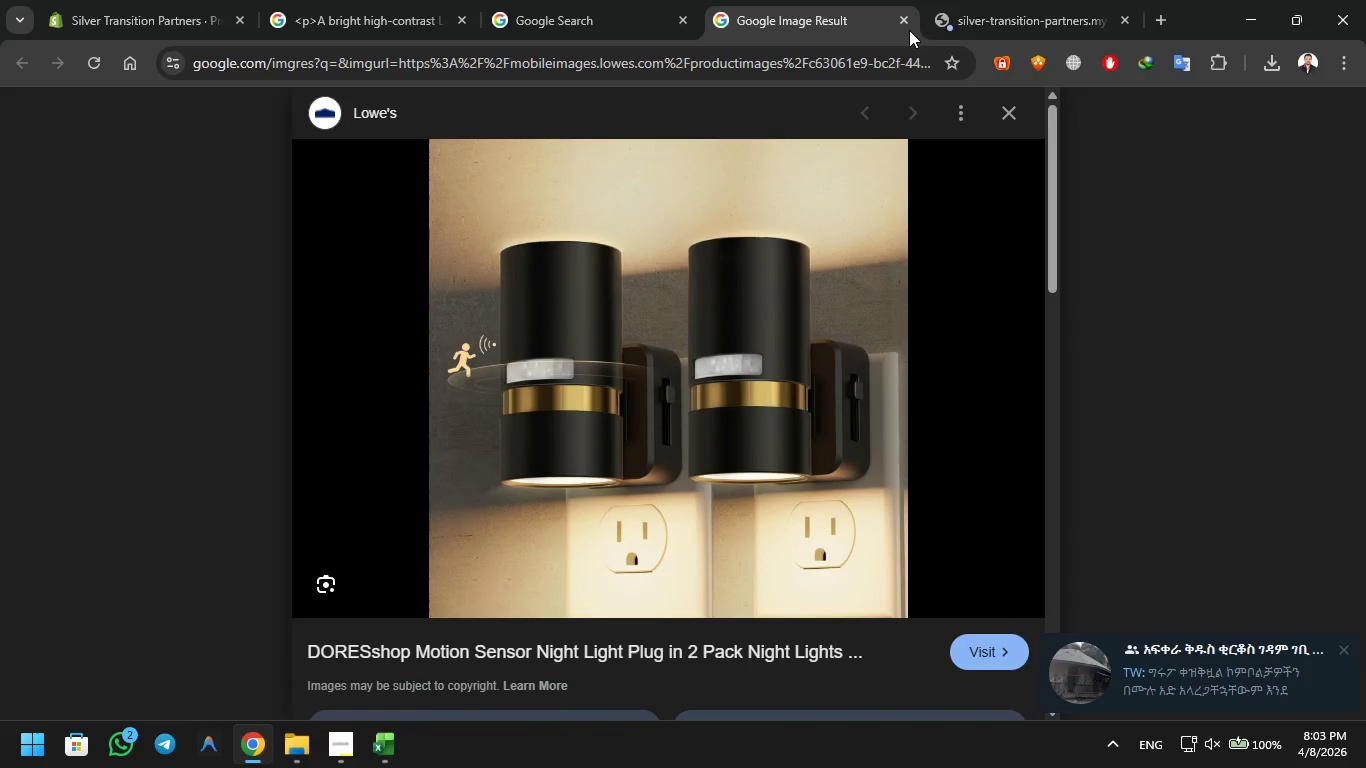 
left_click([898, 15])
 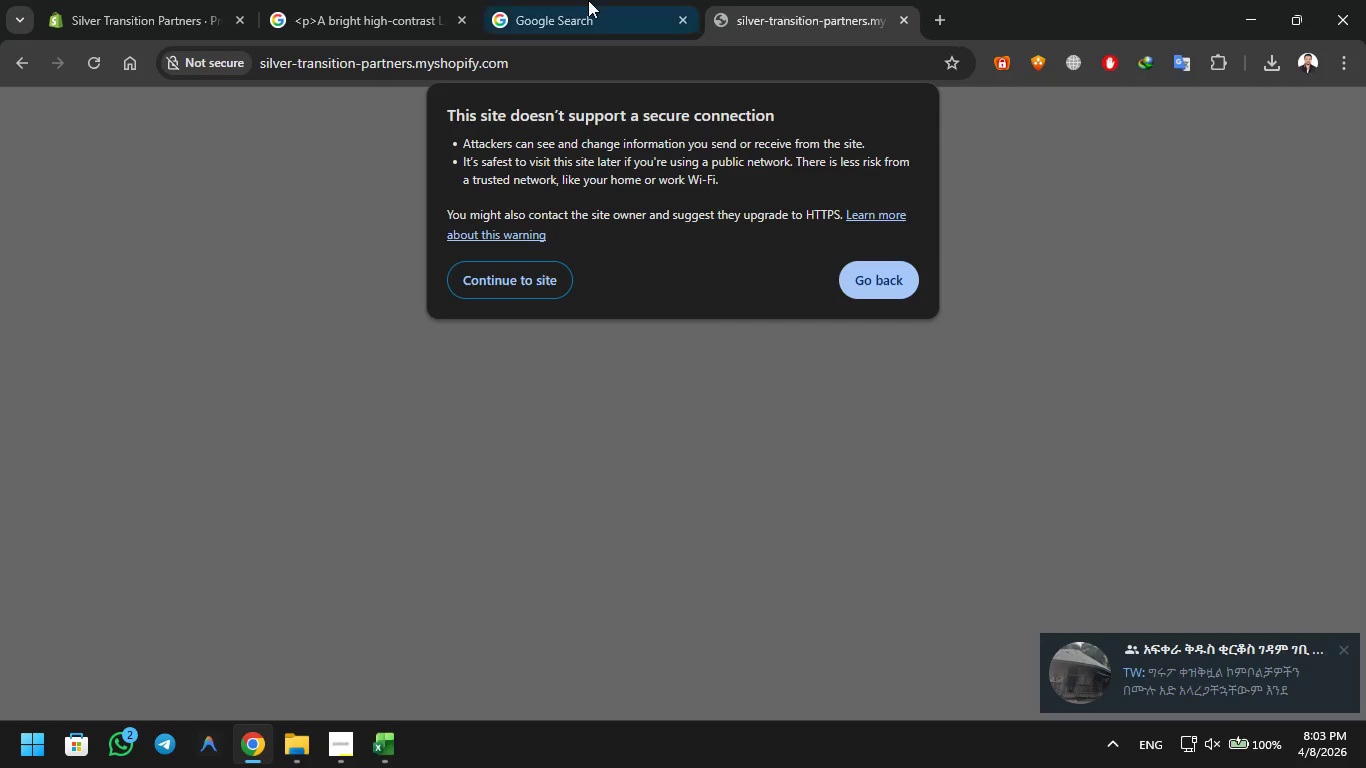 
left_click([588, 0])
 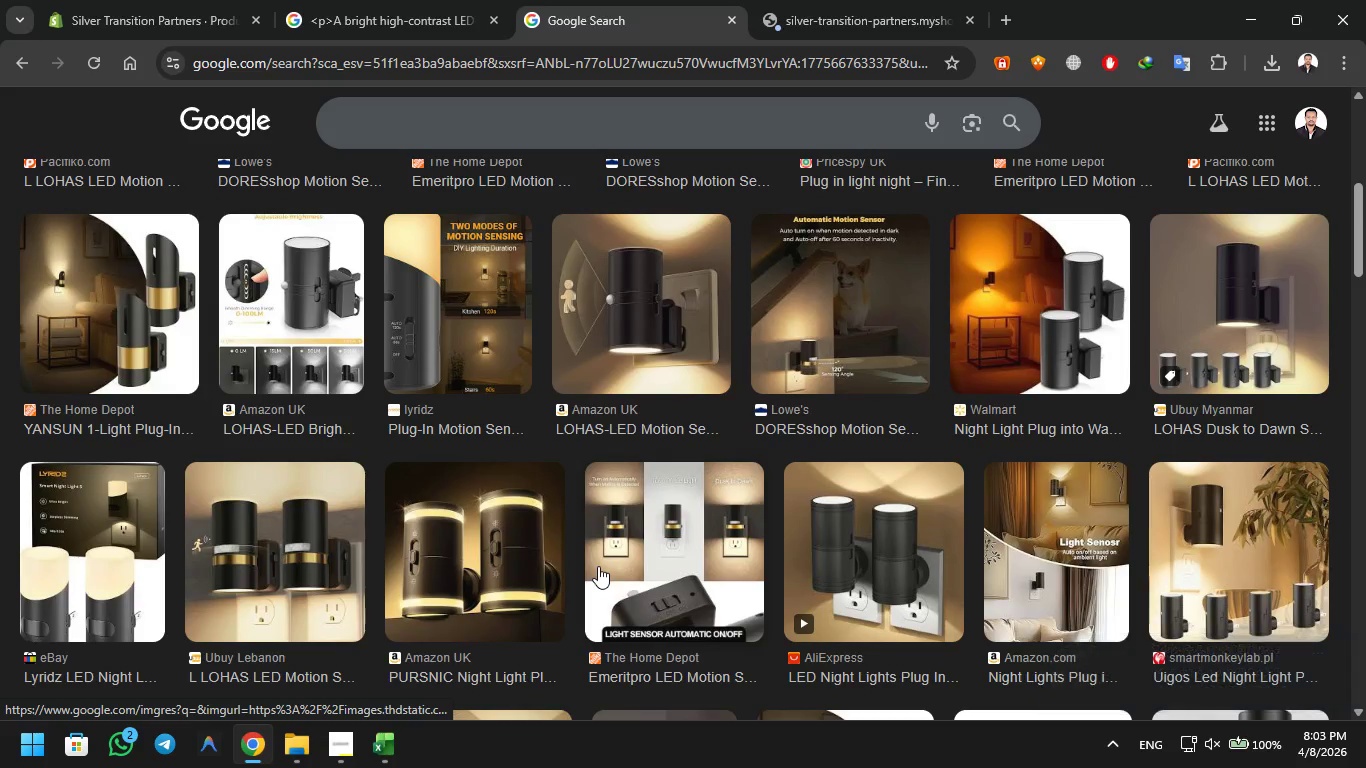 
mouse_move([271, 518])
 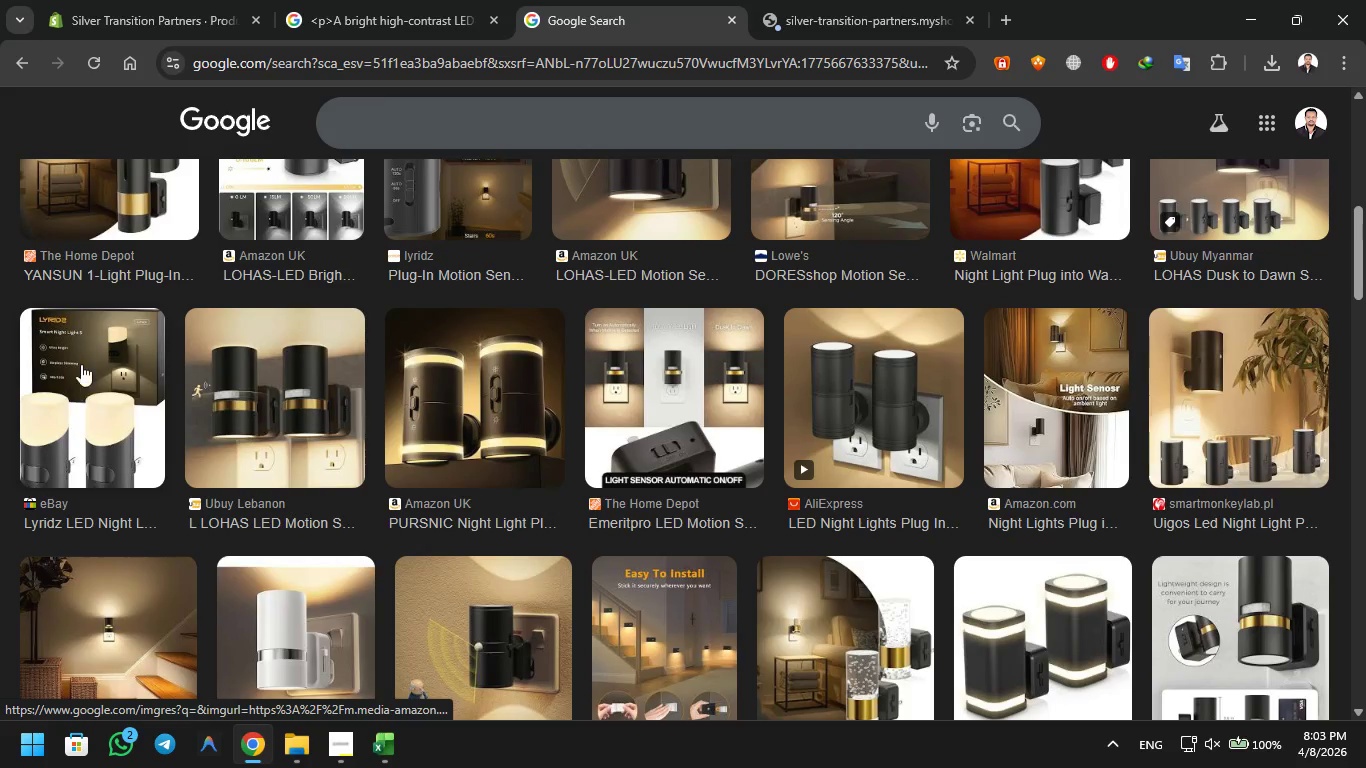 
hold_key(key=ControlLeft, duration=0.81)
left_click([84, 362])
 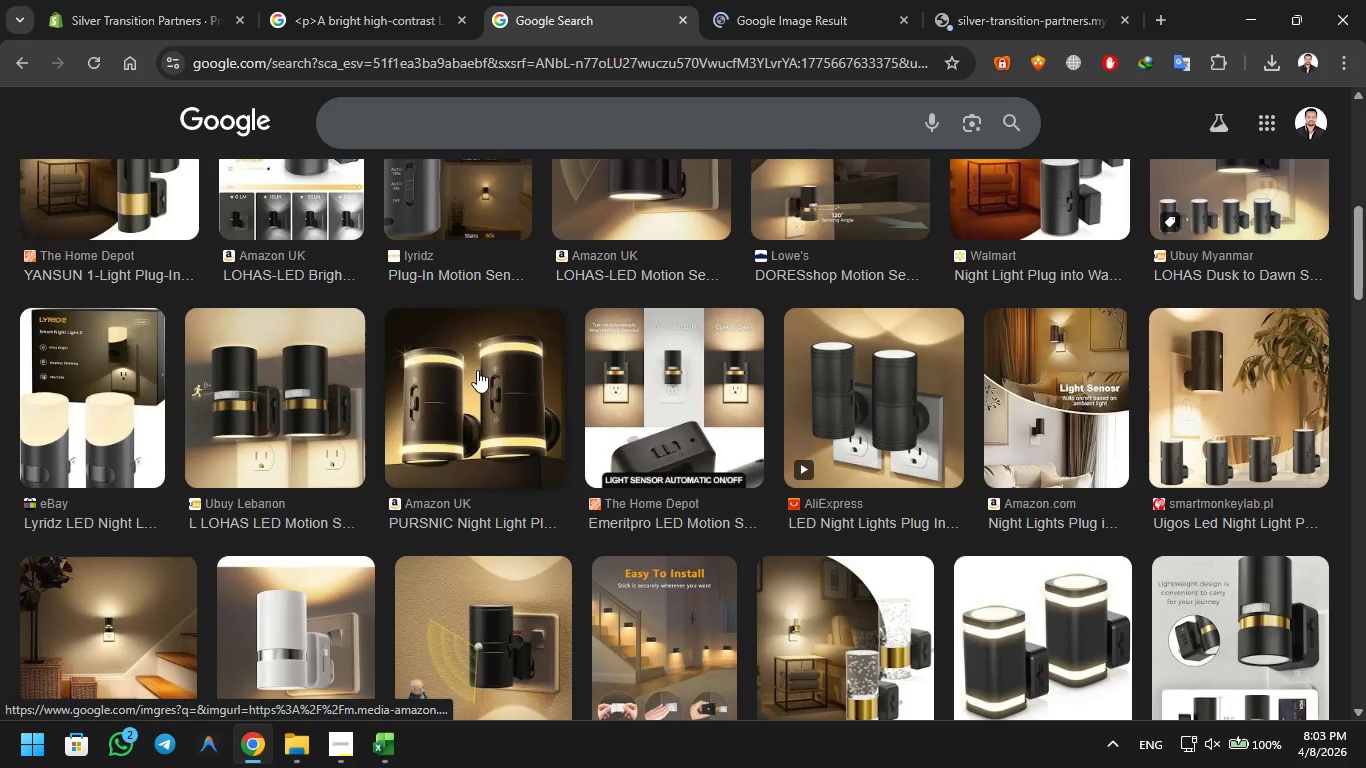 
left_click([777, 7])
 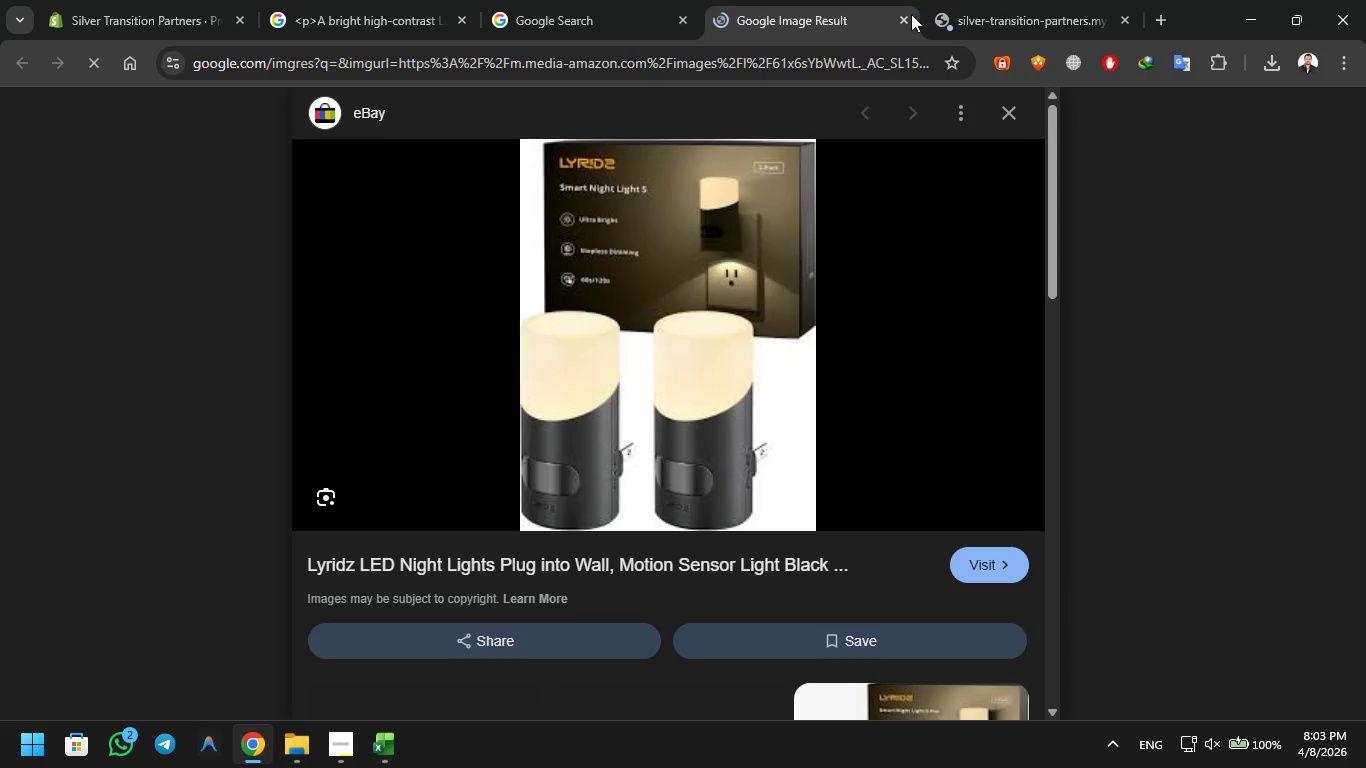 
left_click([907, 14])
 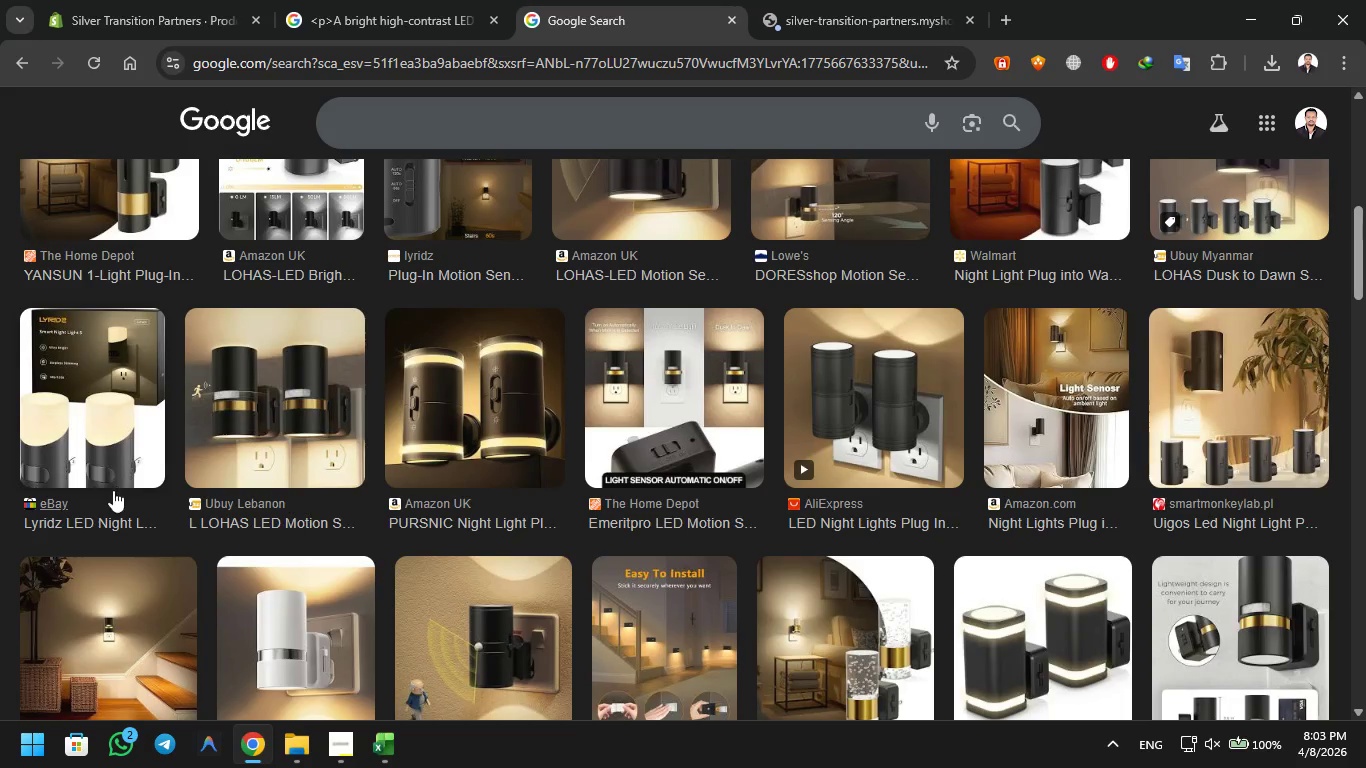 
right_click([112, 438])
 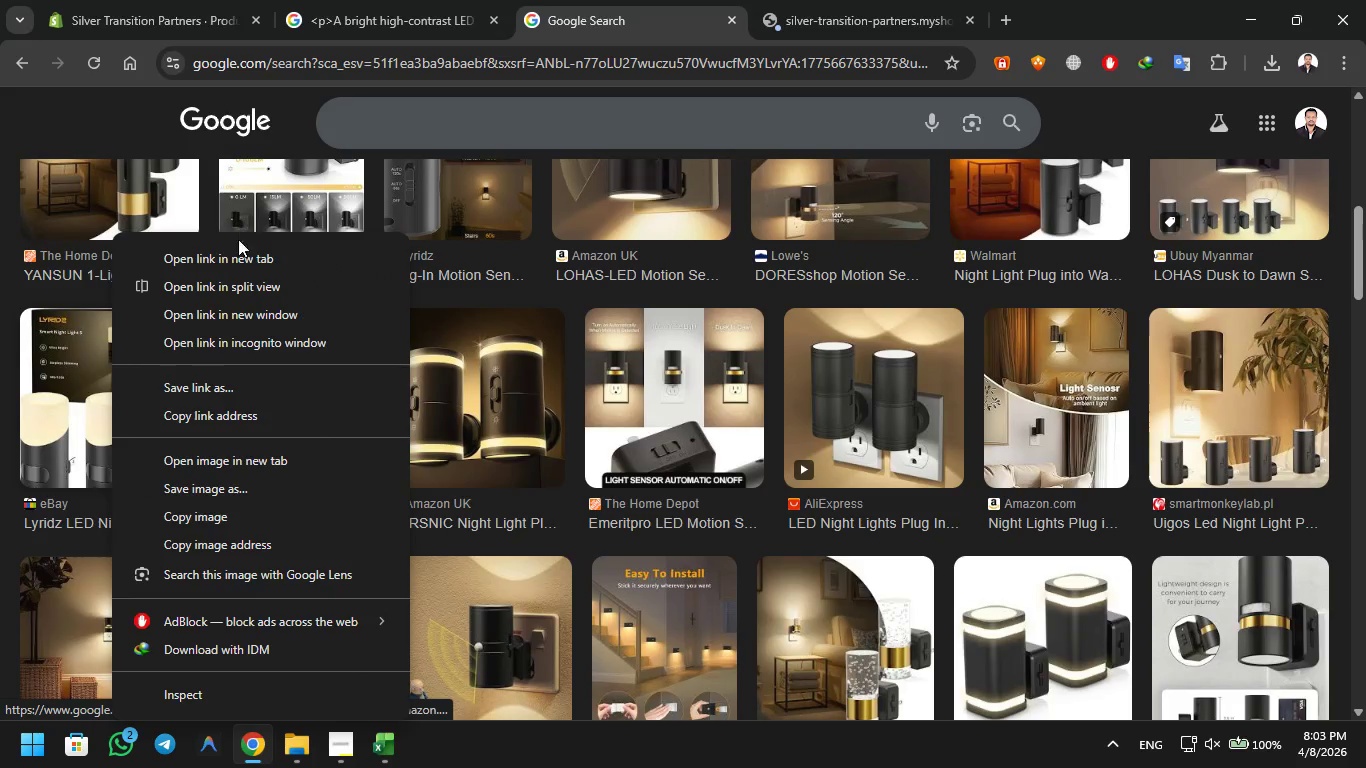 
left_click([240, 259])
 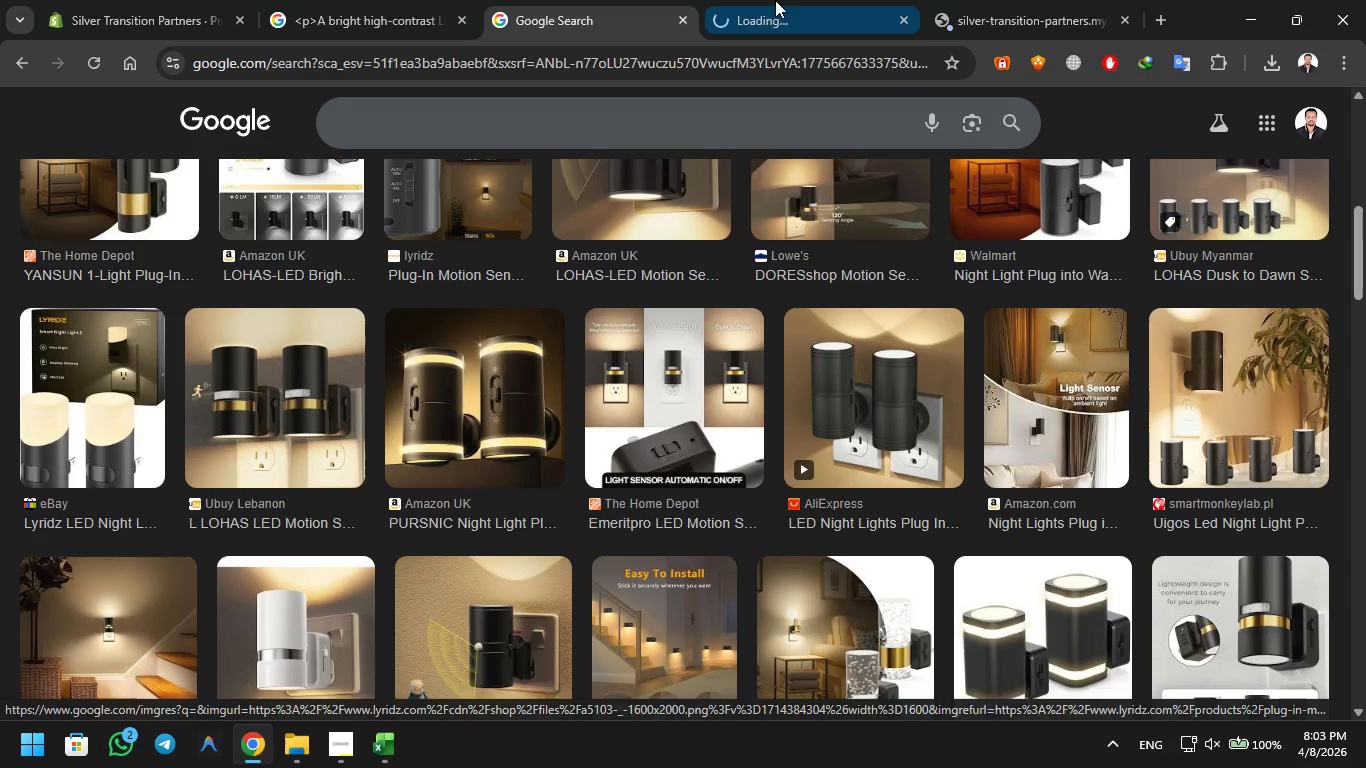 
left_click([801, 0])
 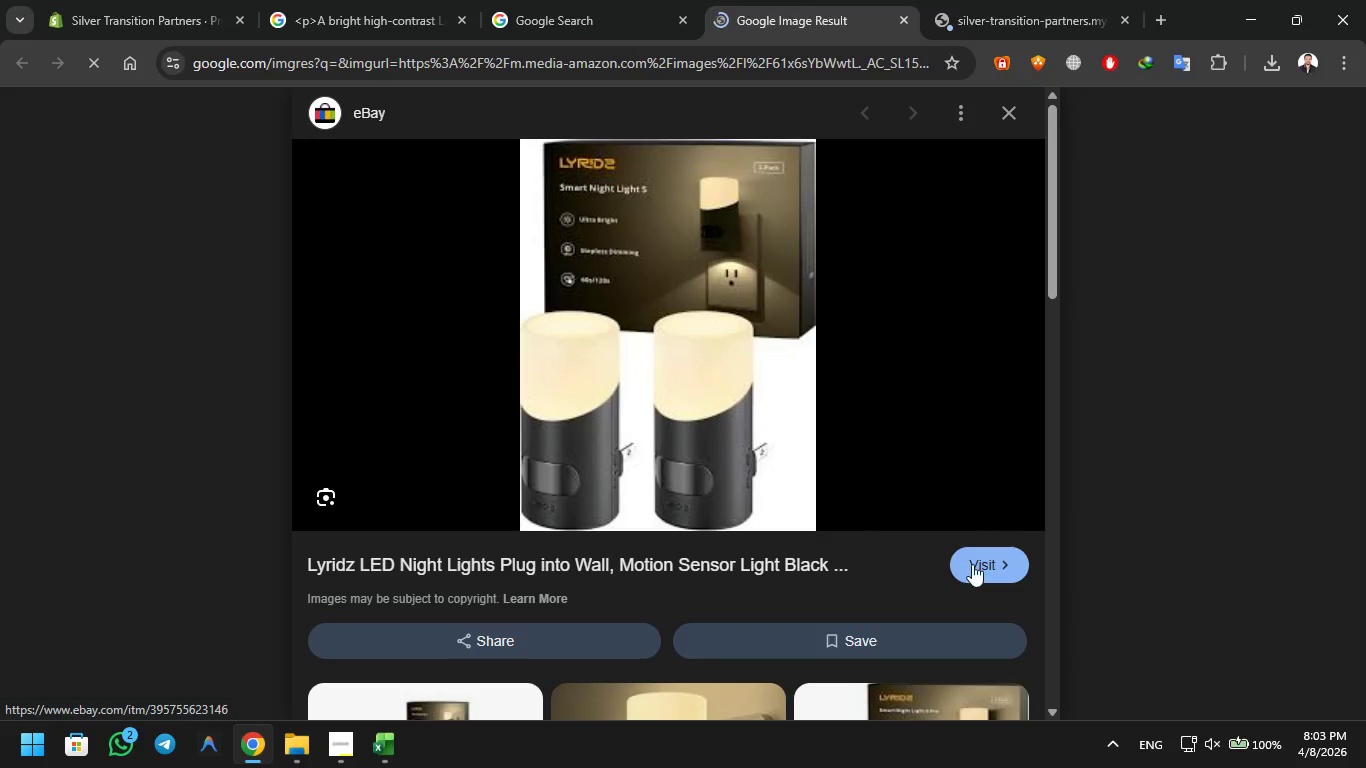 
left_click([979, 564])
 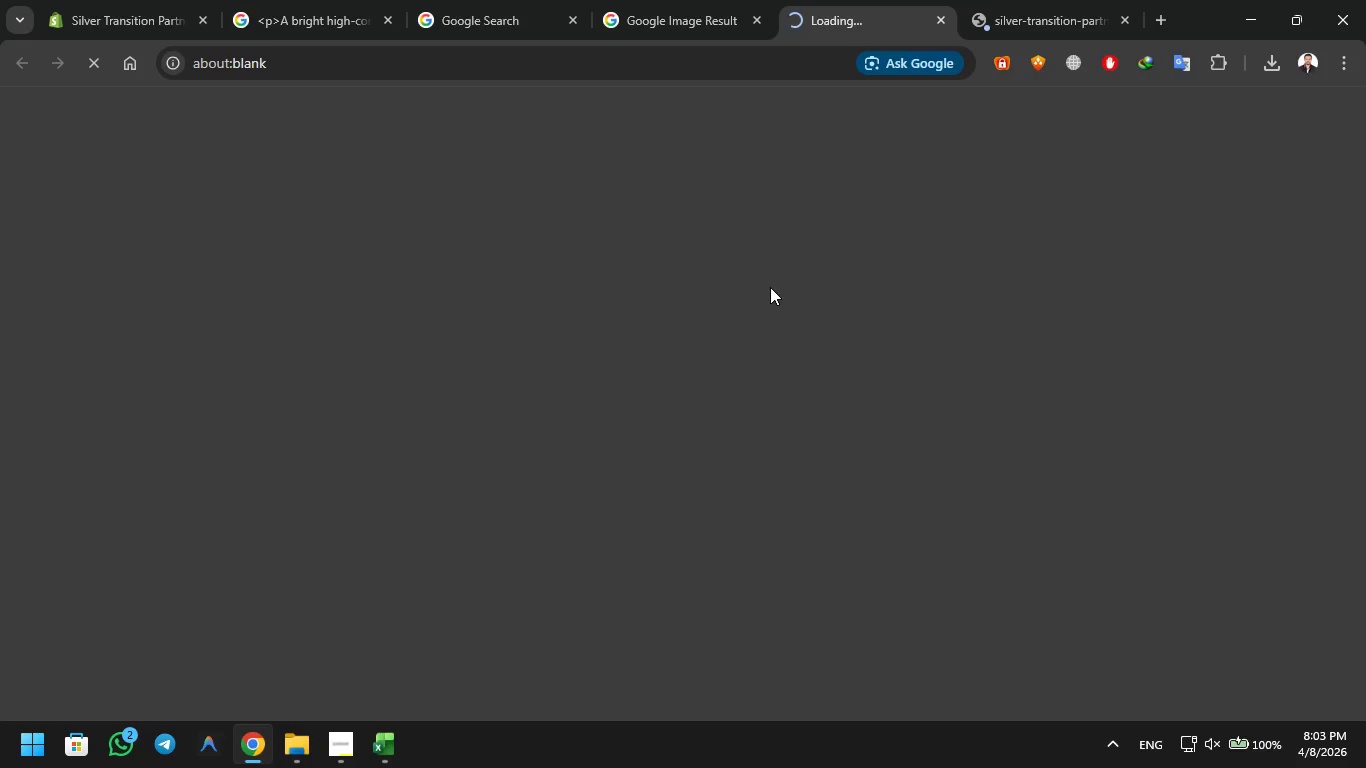 
left_click([733, 0])
 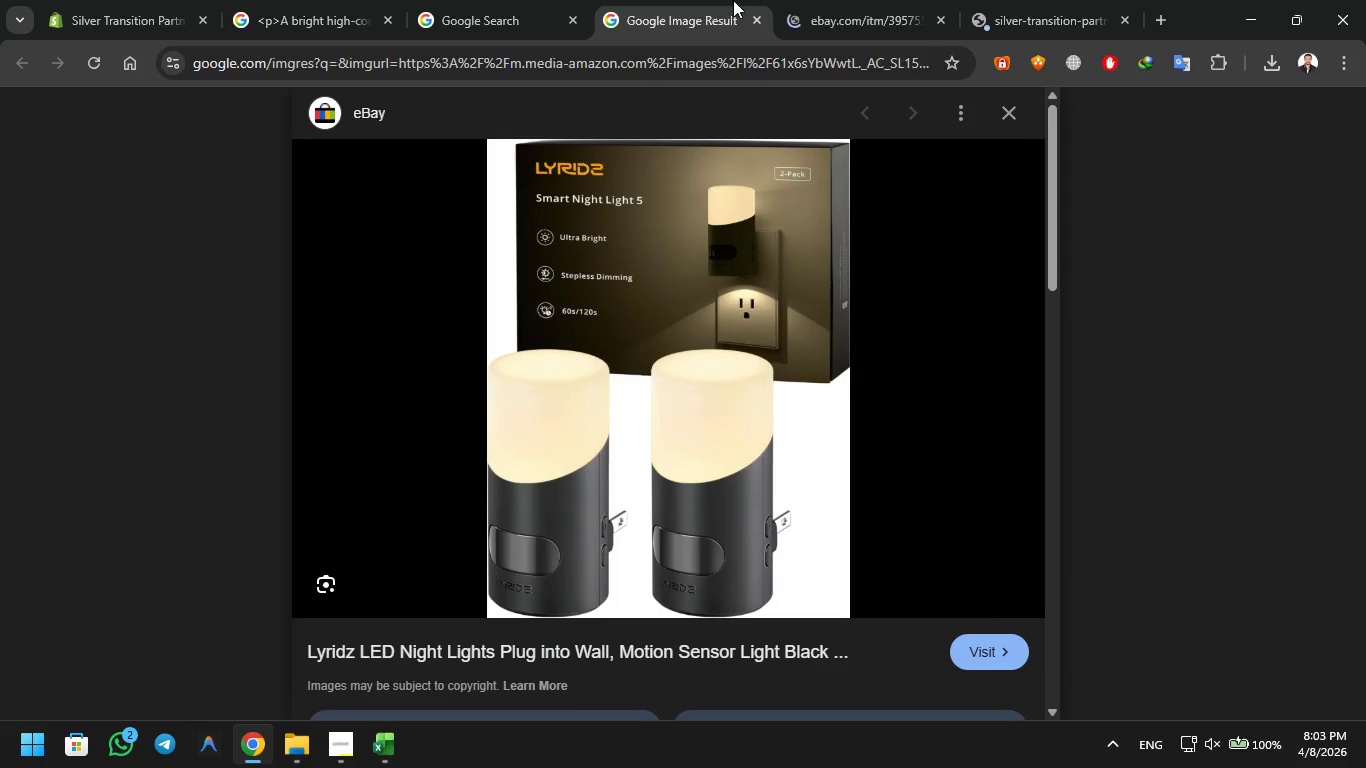 
mouse_move([725, 484])
 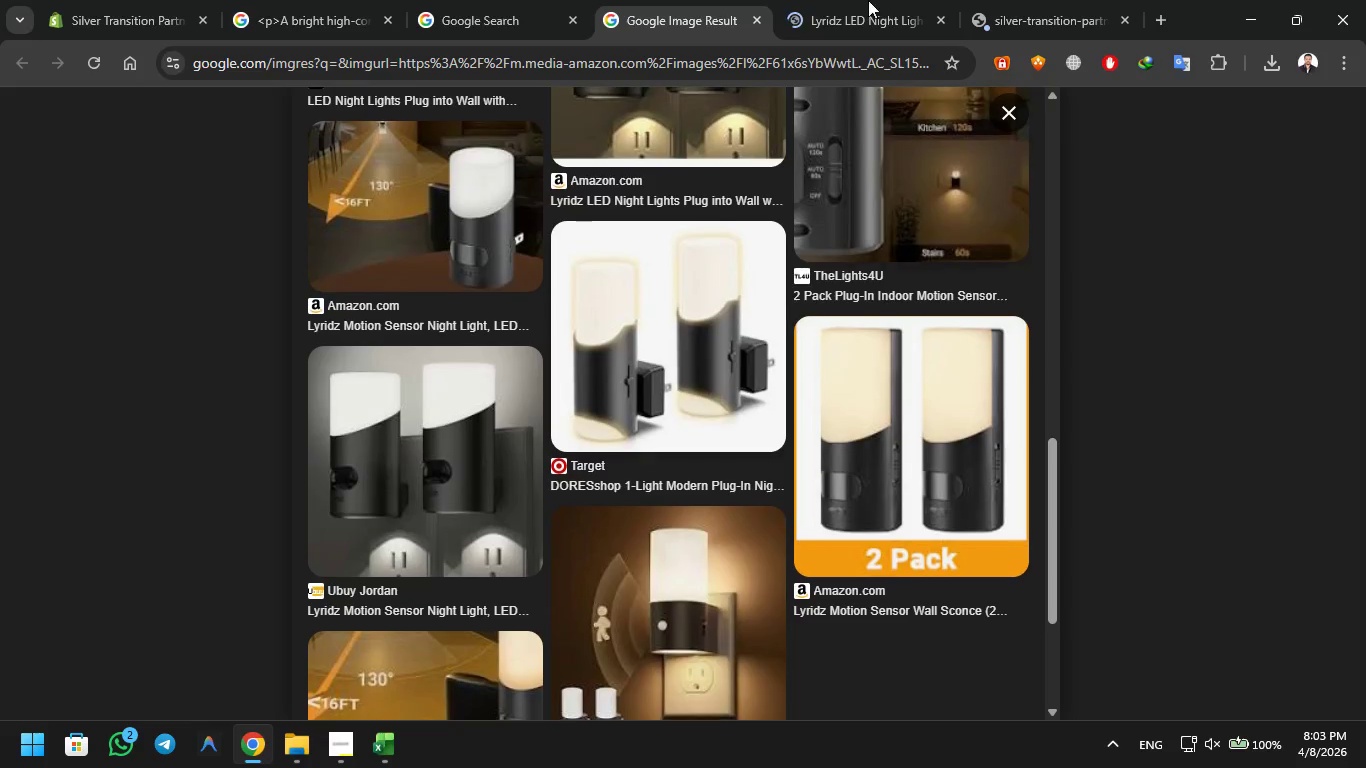 
left_click([869, 0])
 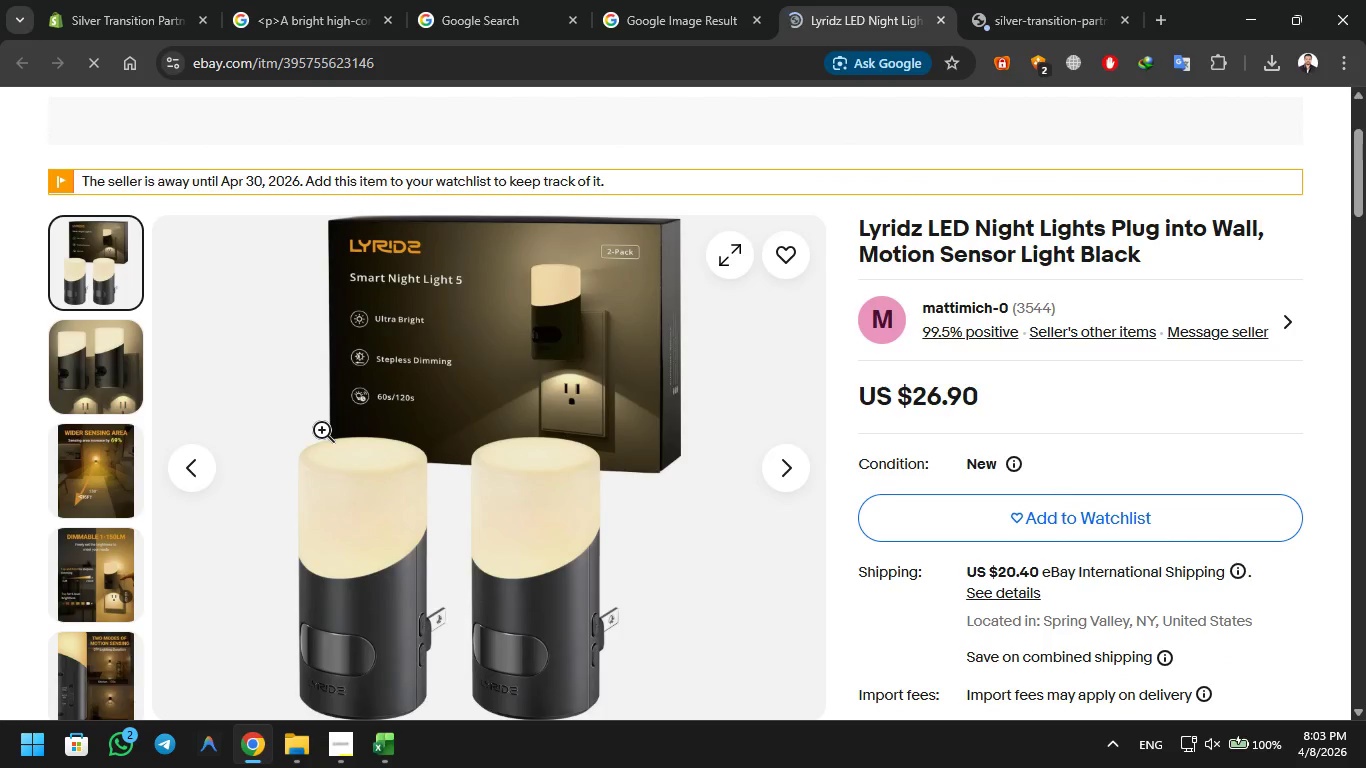 
right_click([472, 350])
 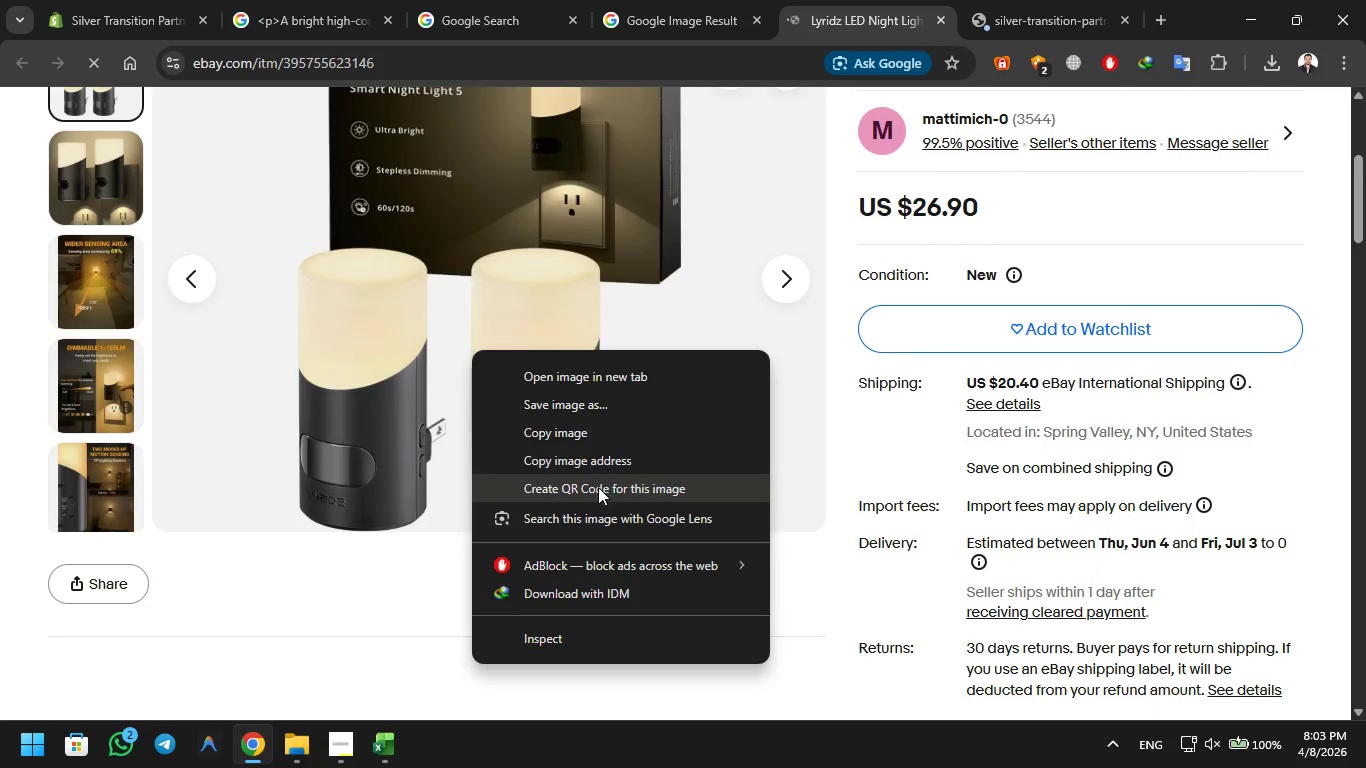 
left_click([604, 464])
 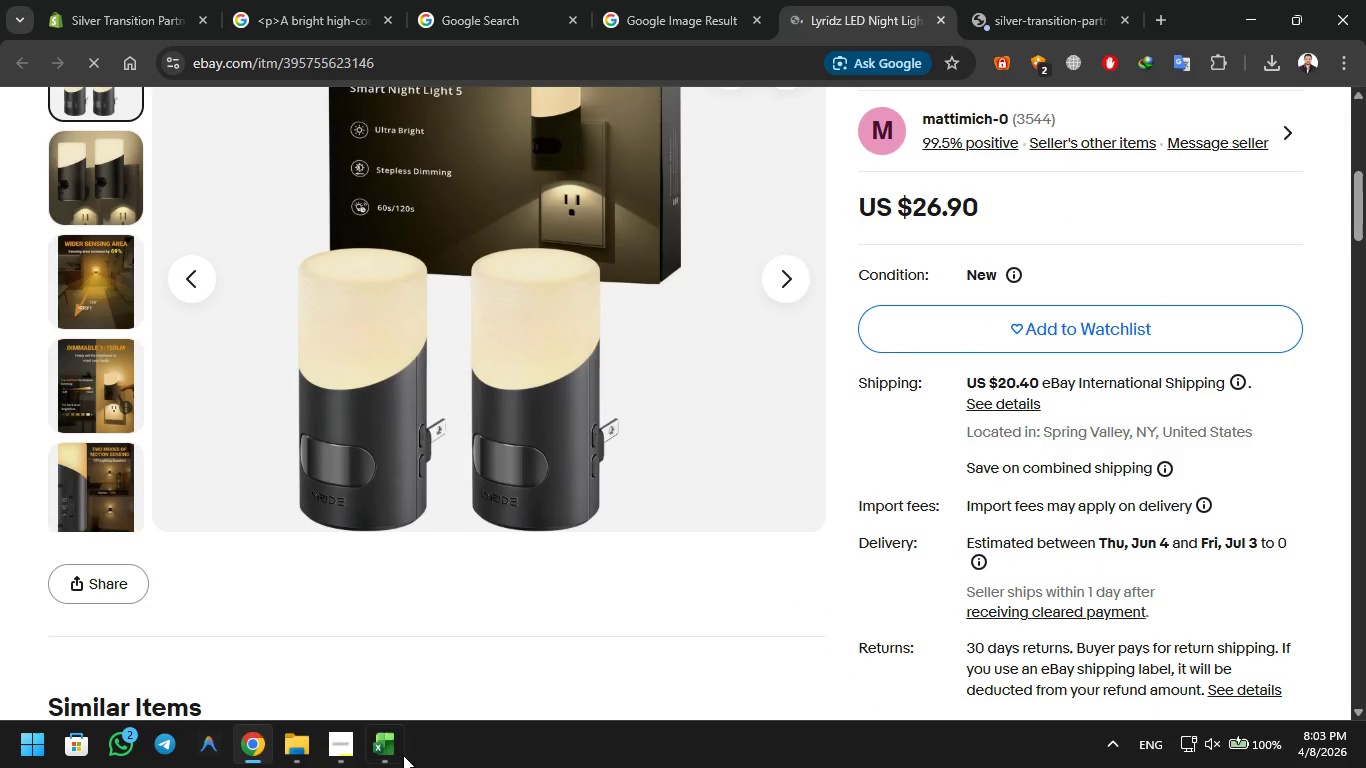 
left_click([392, 767])
 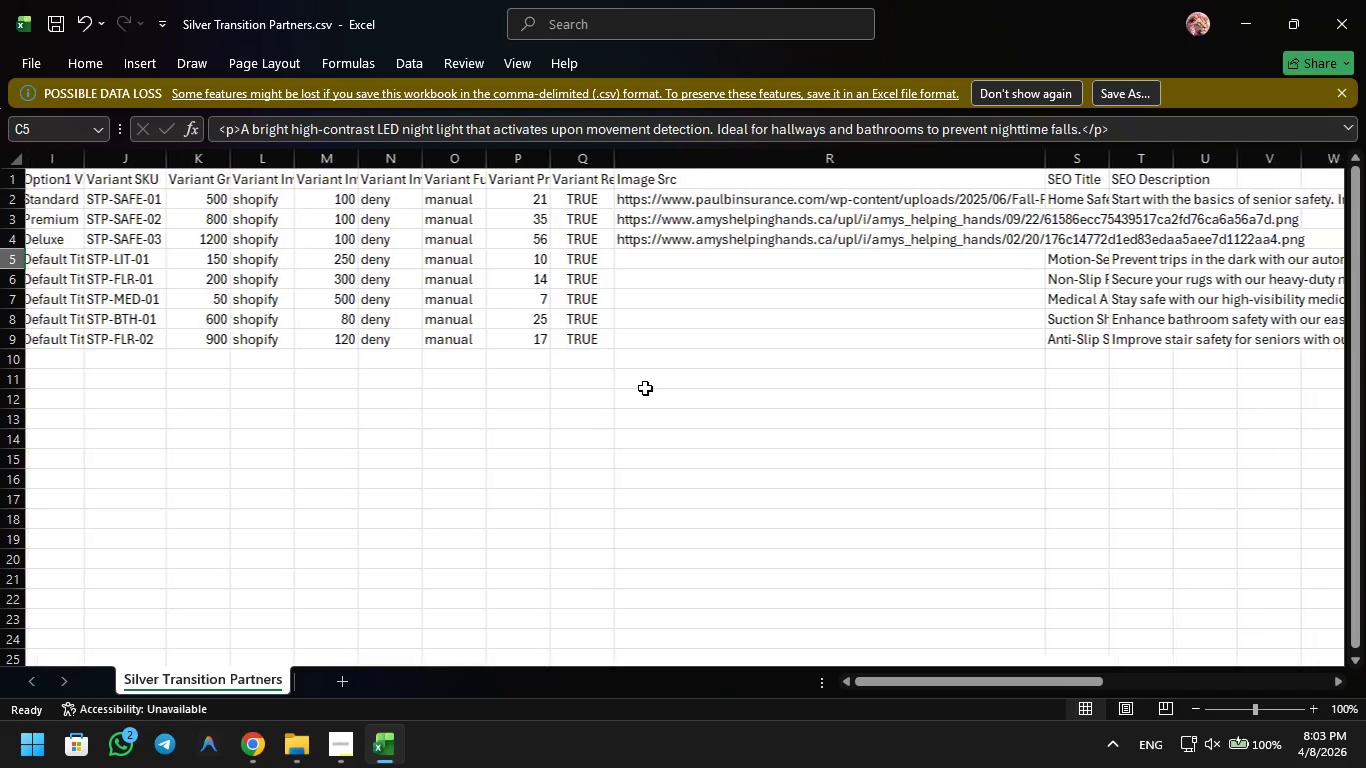 
left_click([665, 264])
 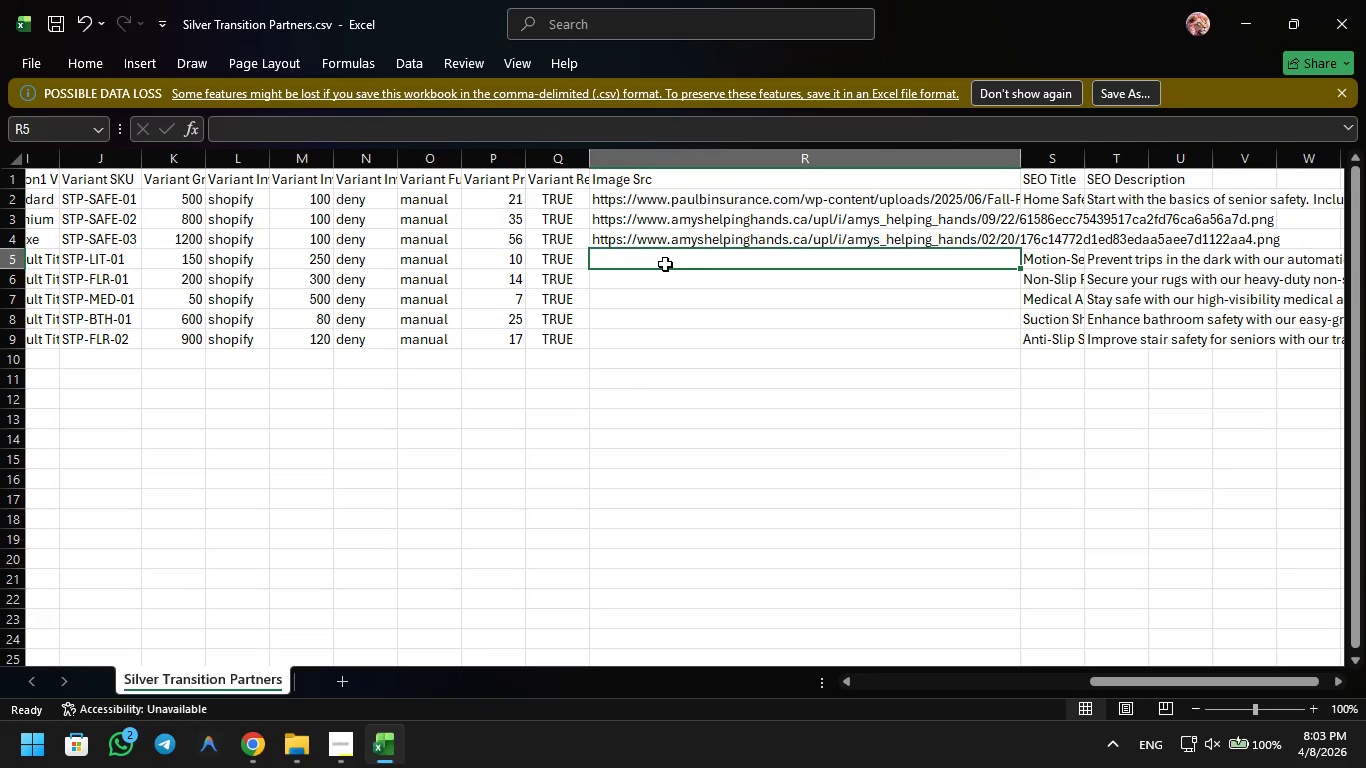 
key(Control+V)
 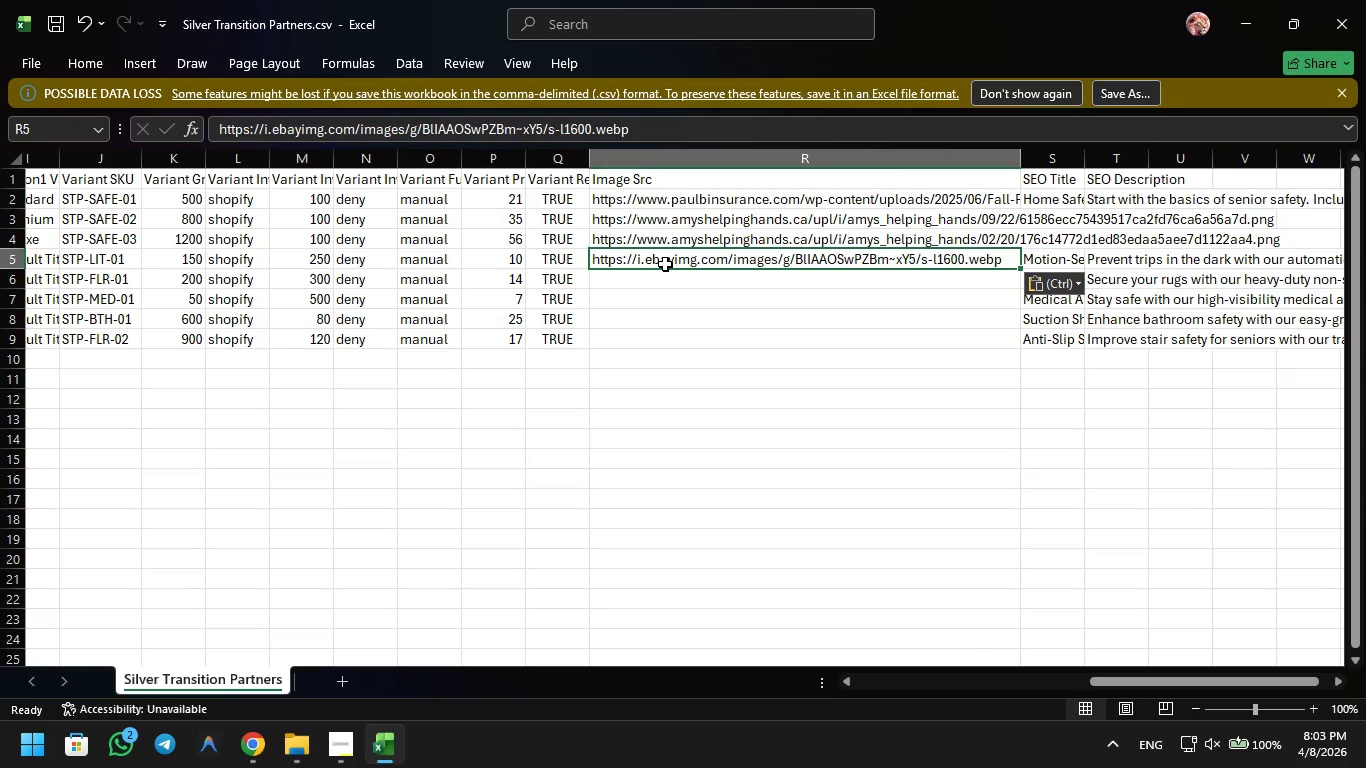 
key(Control+S)
 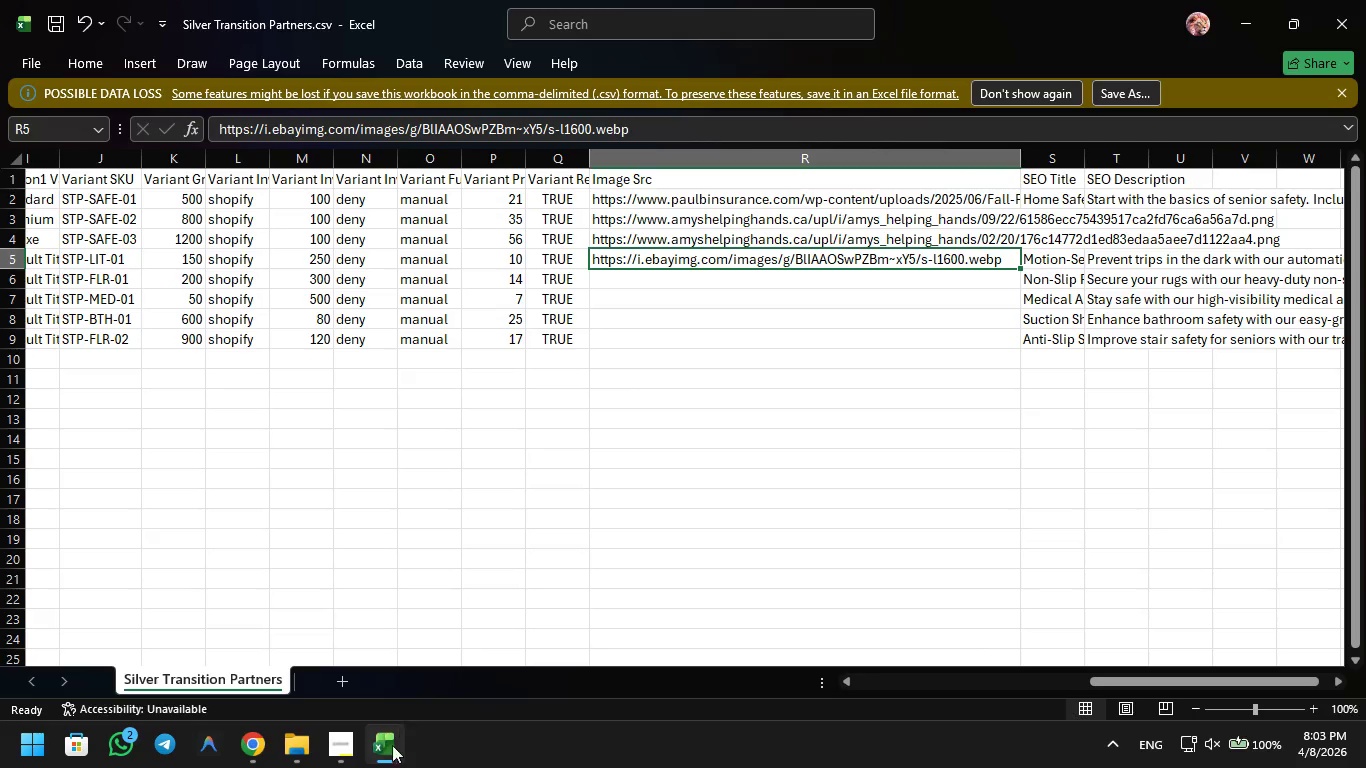 
left_click([388, 761])
 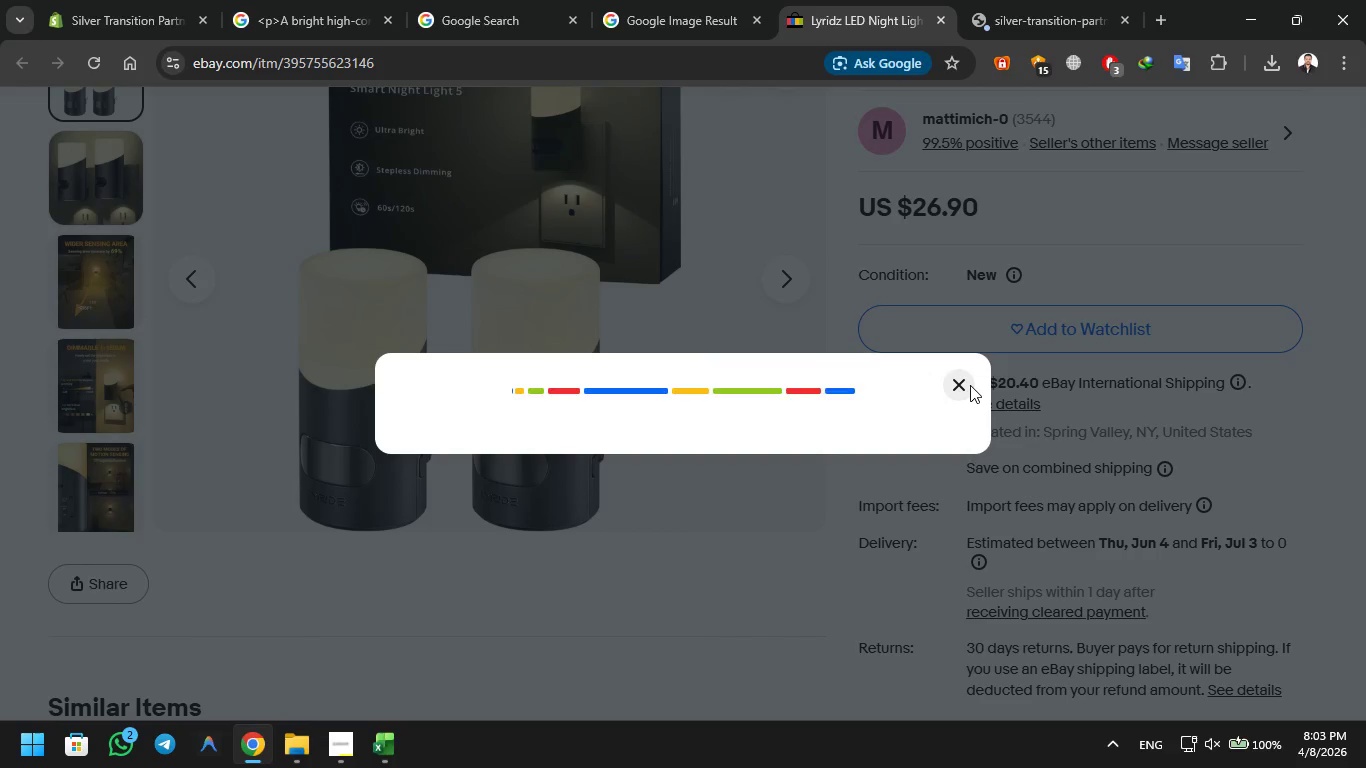 
left_click([960, 385])
 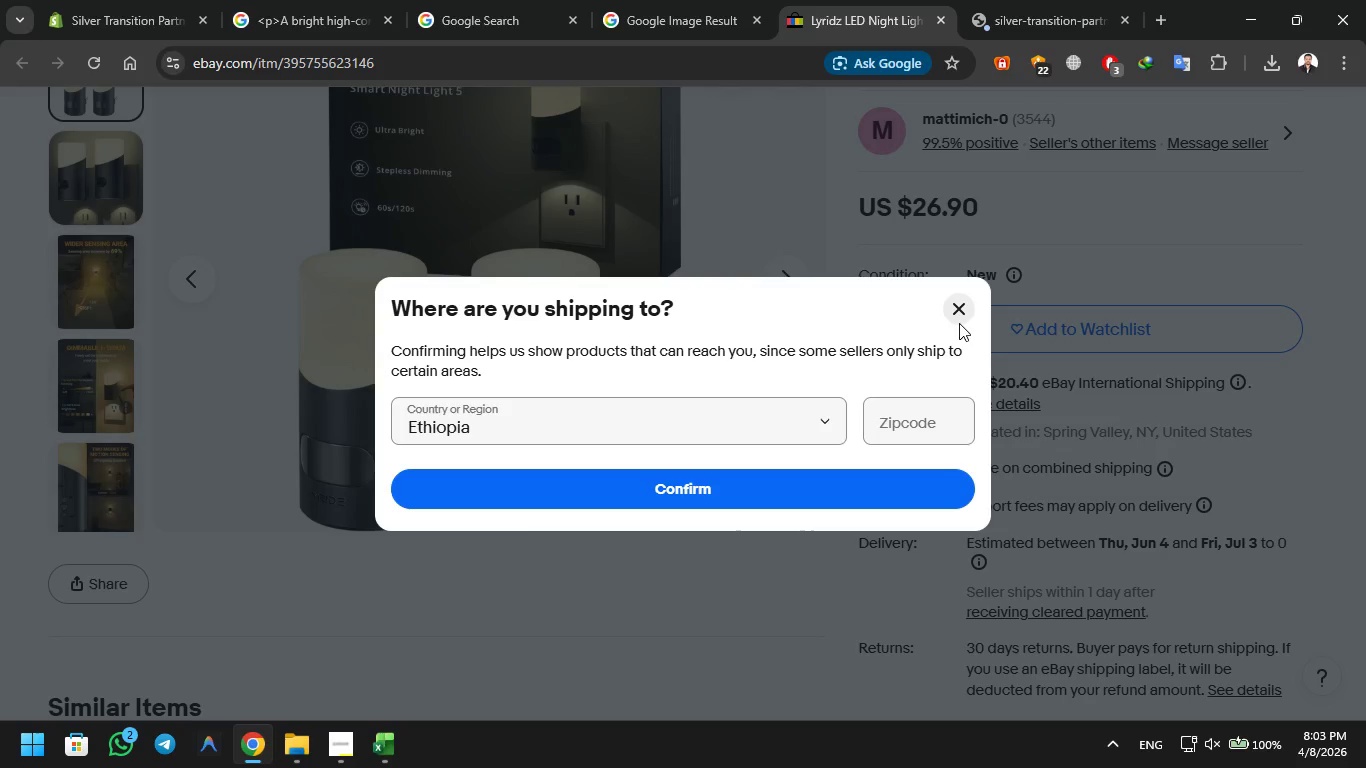 
left_click([961, 316])
 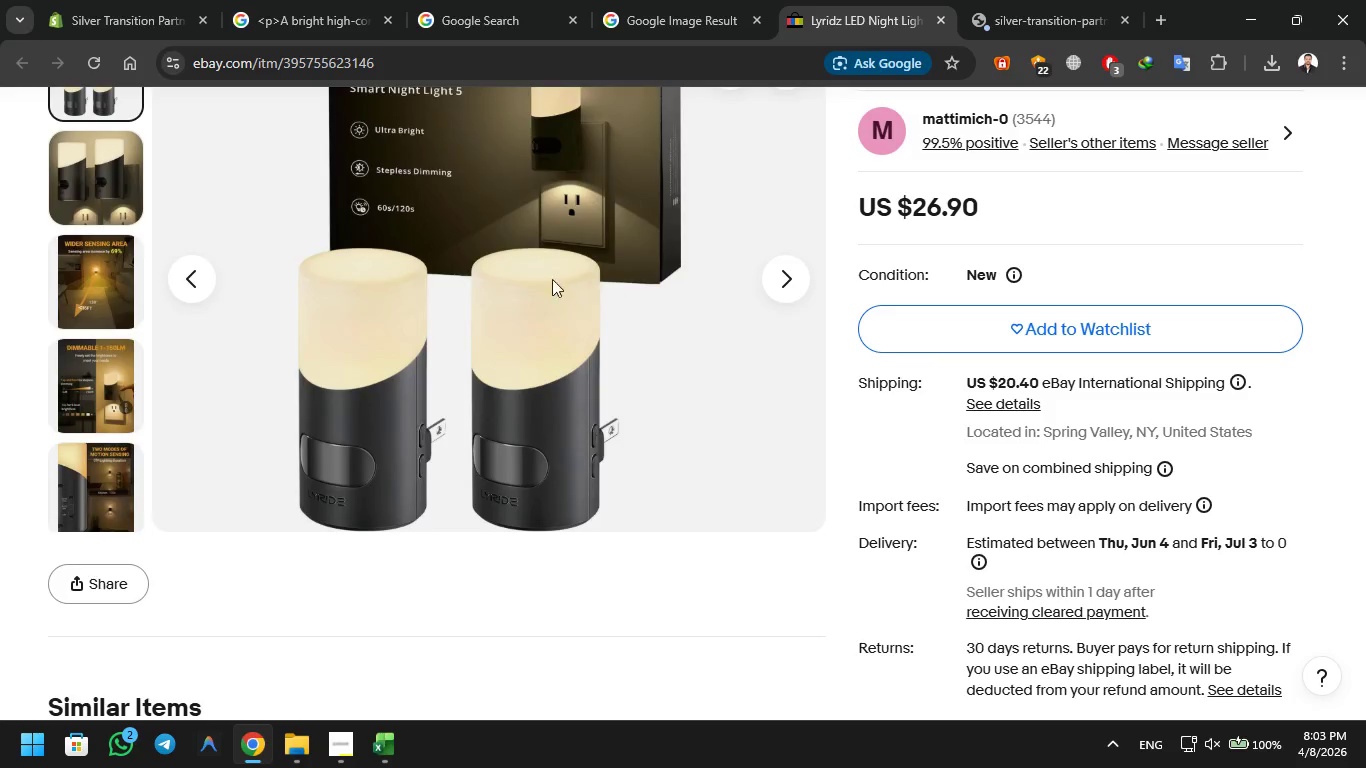 
right_click([552, 279])
 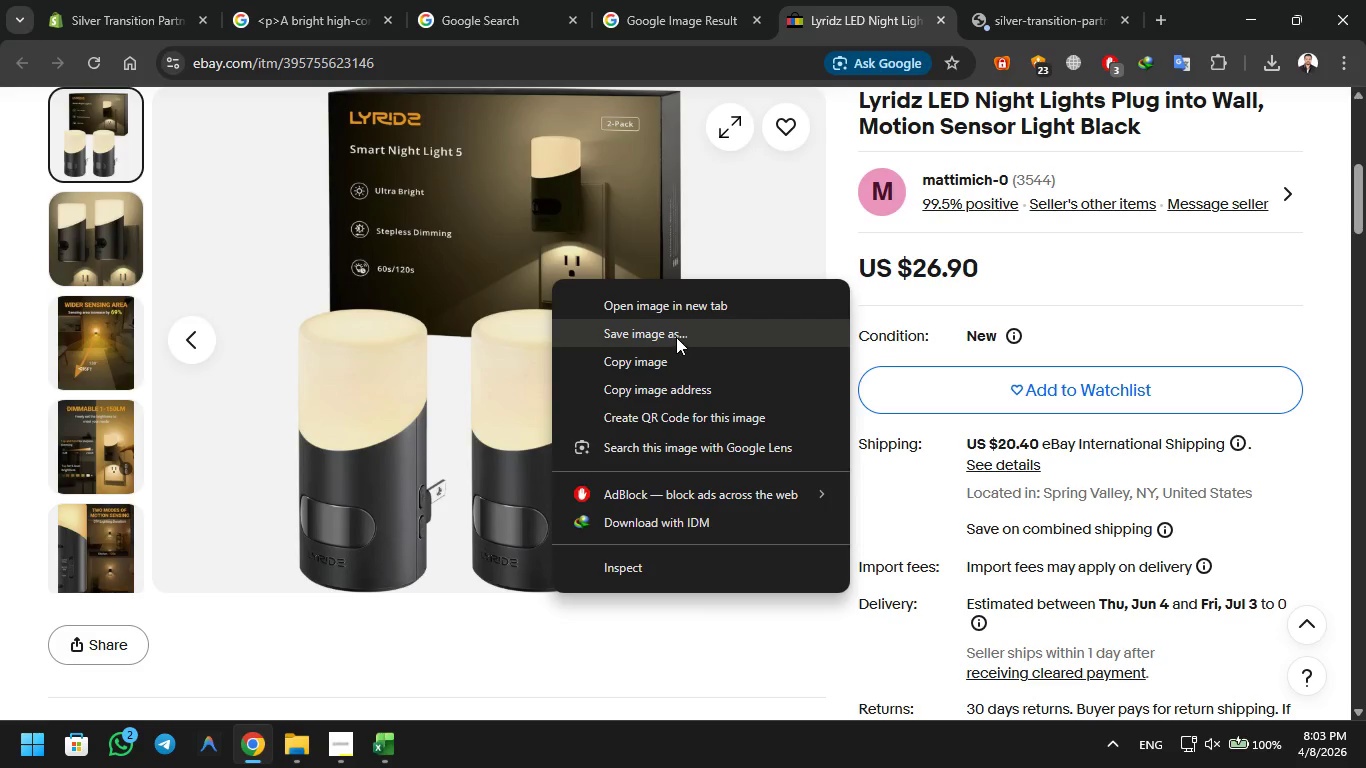 
left_click([676, 333])
 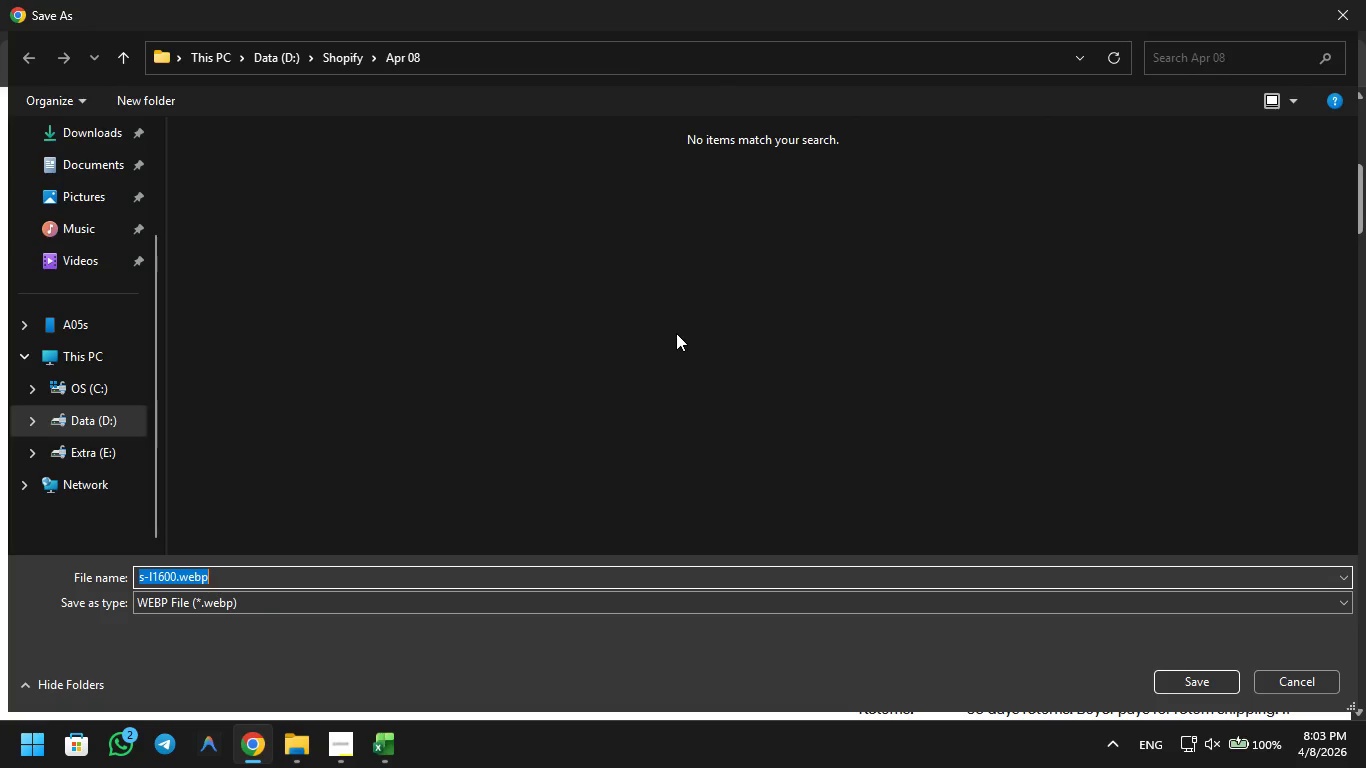 
key(Enter)
 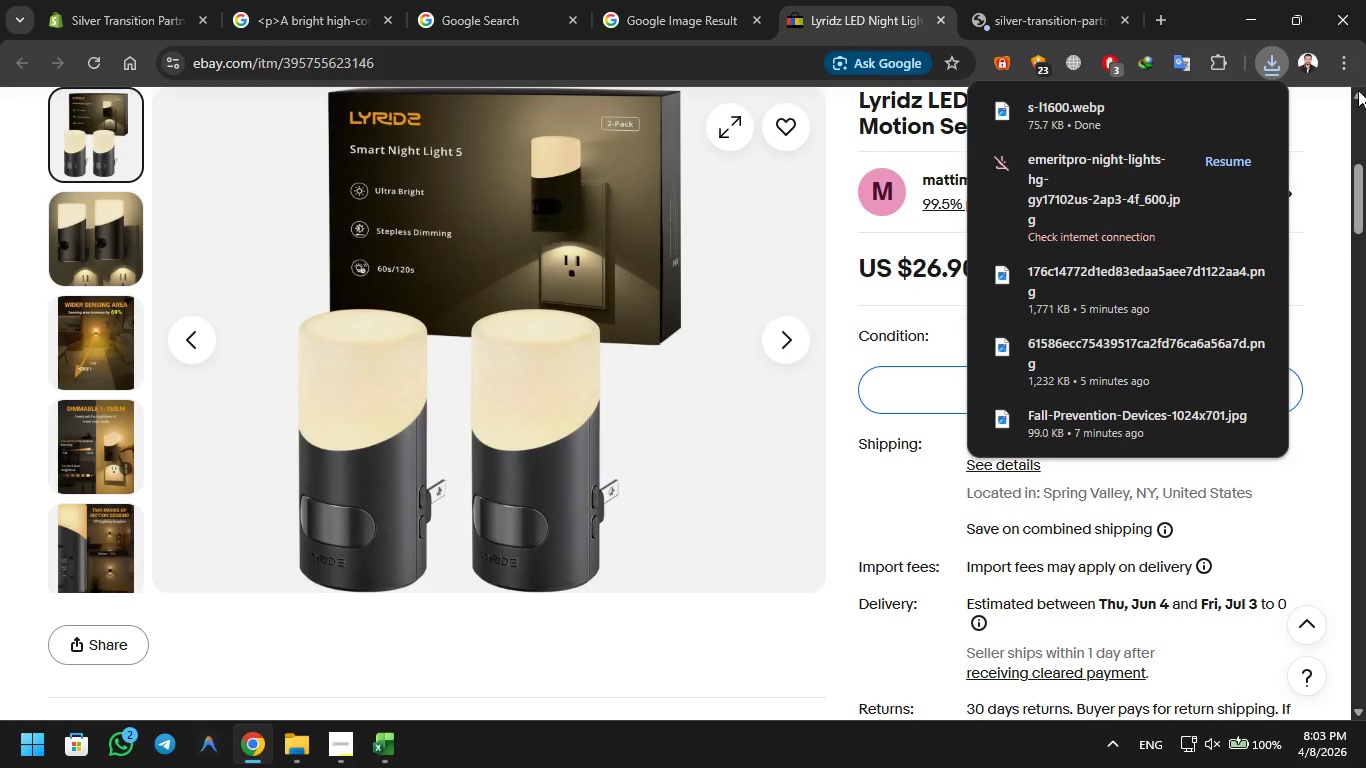 
left_click([1224, 160])
 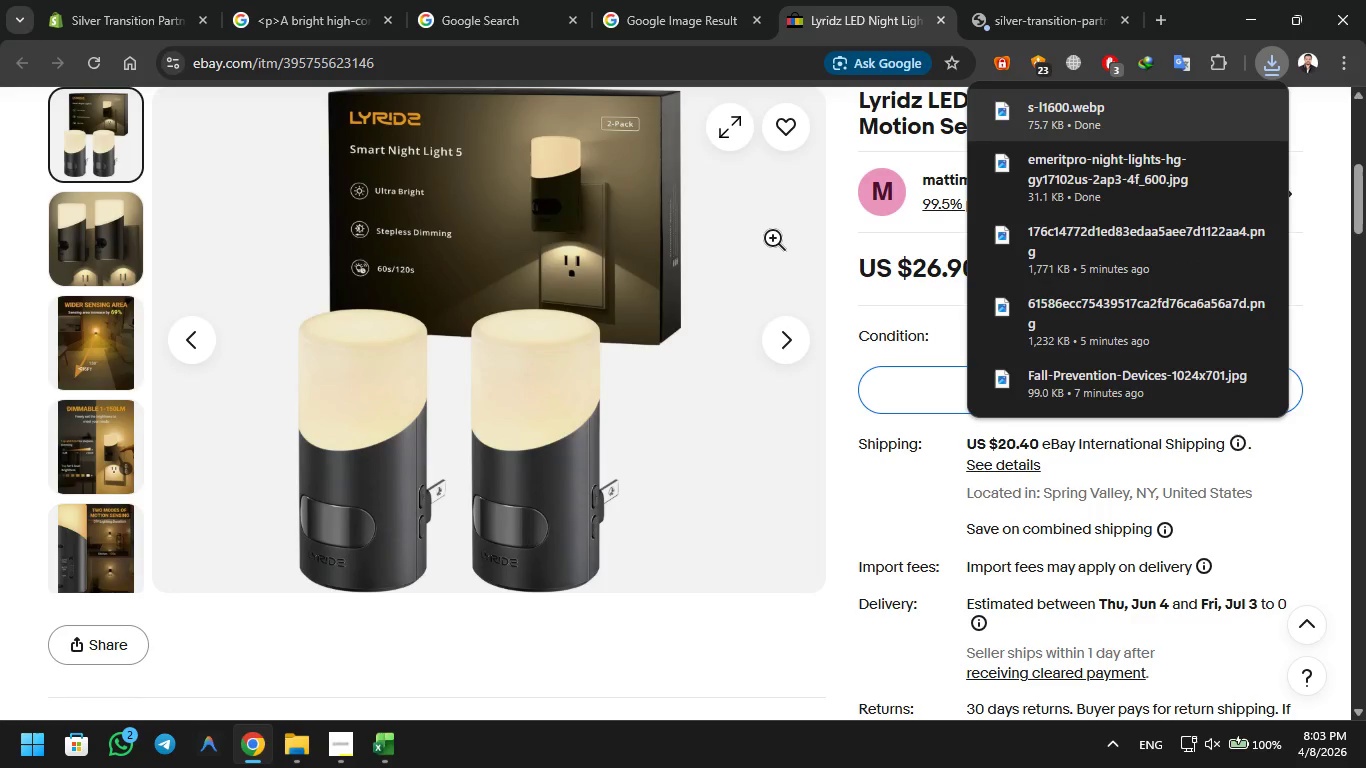 
wait(6.81)
 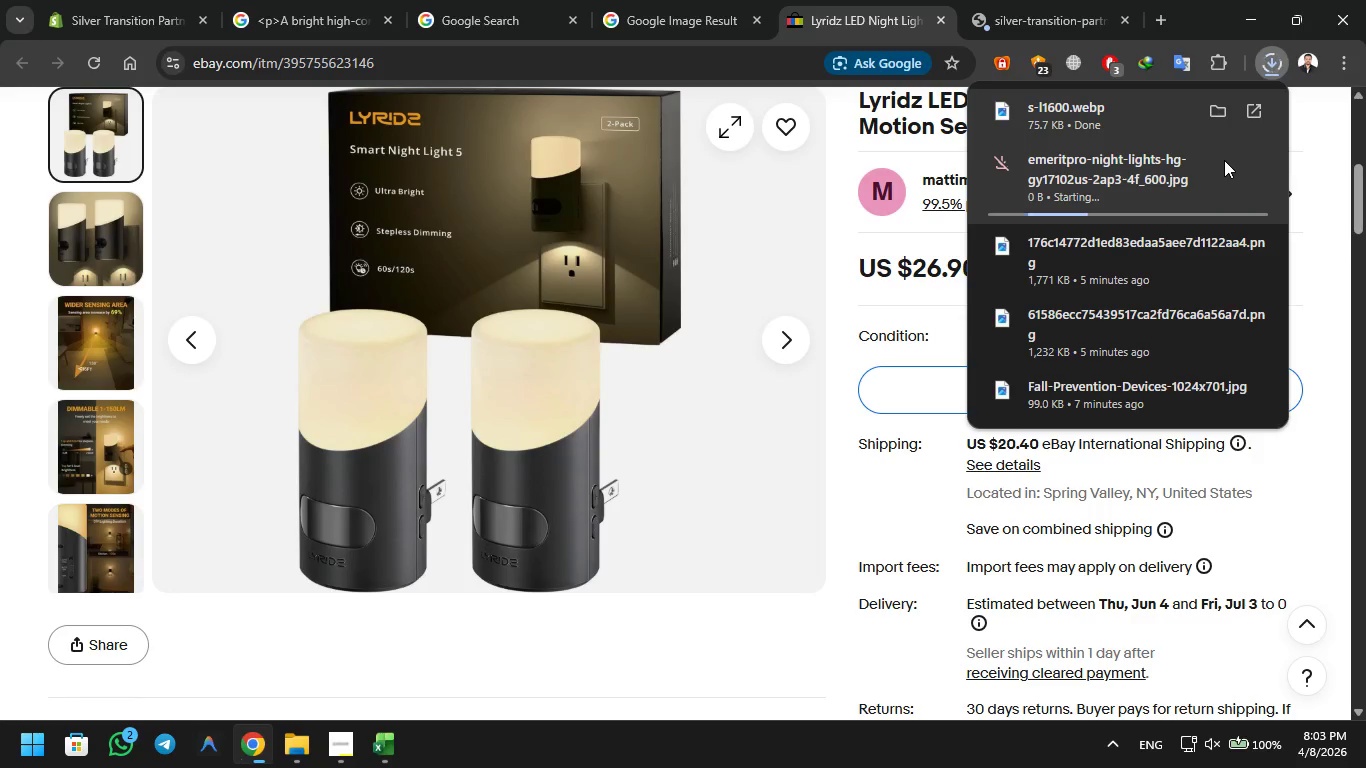 
left_click([945, 21])
 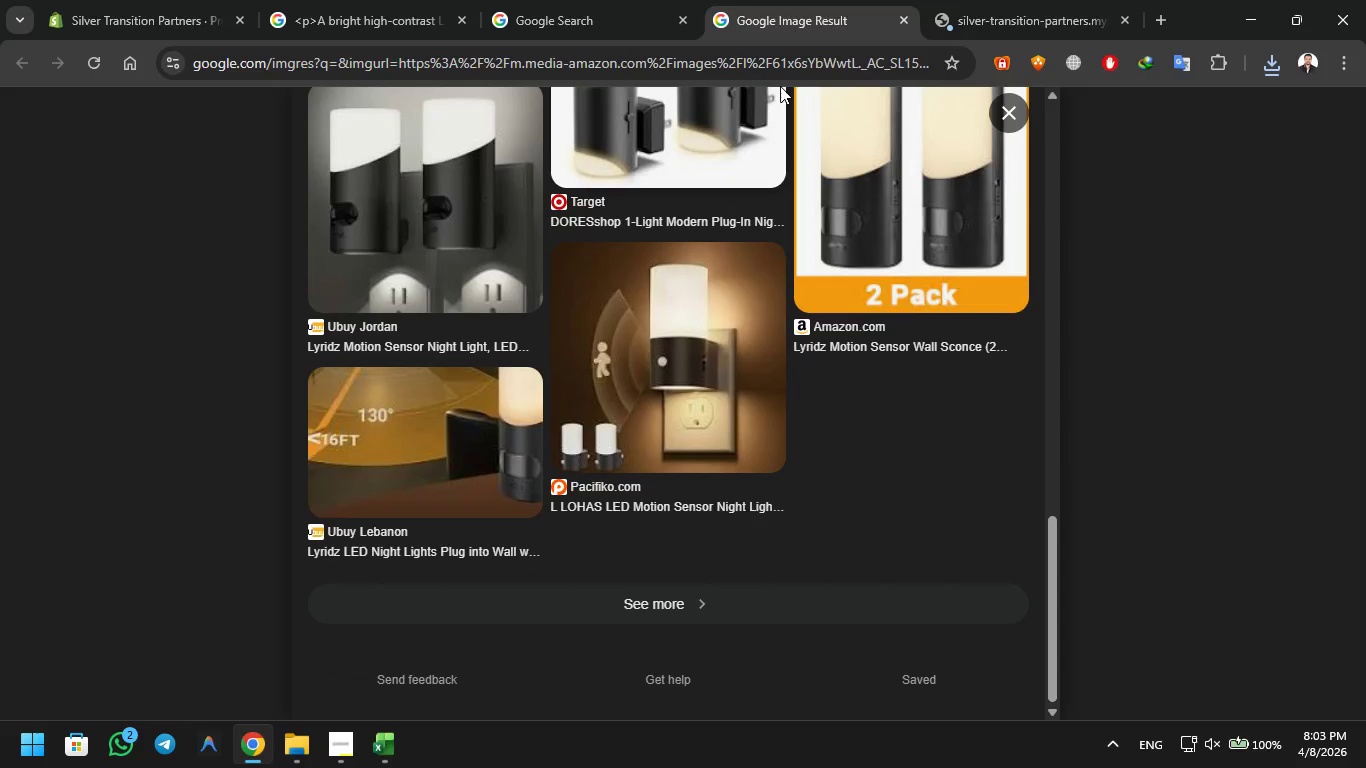 
left_click([610, 0])
 